 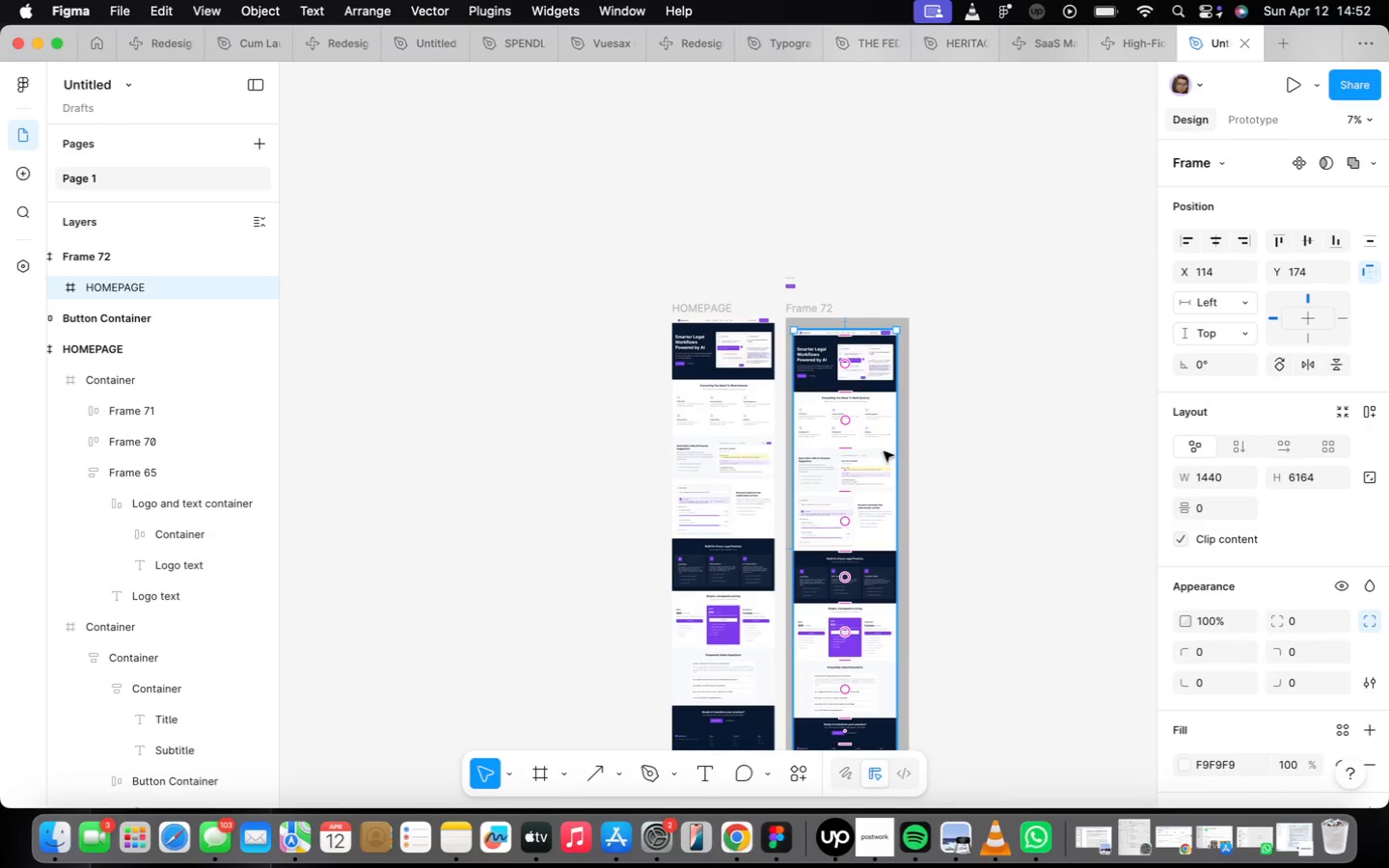 
scroll: coordinate [839, 318], scroll_direction: up, amount: 15.0
 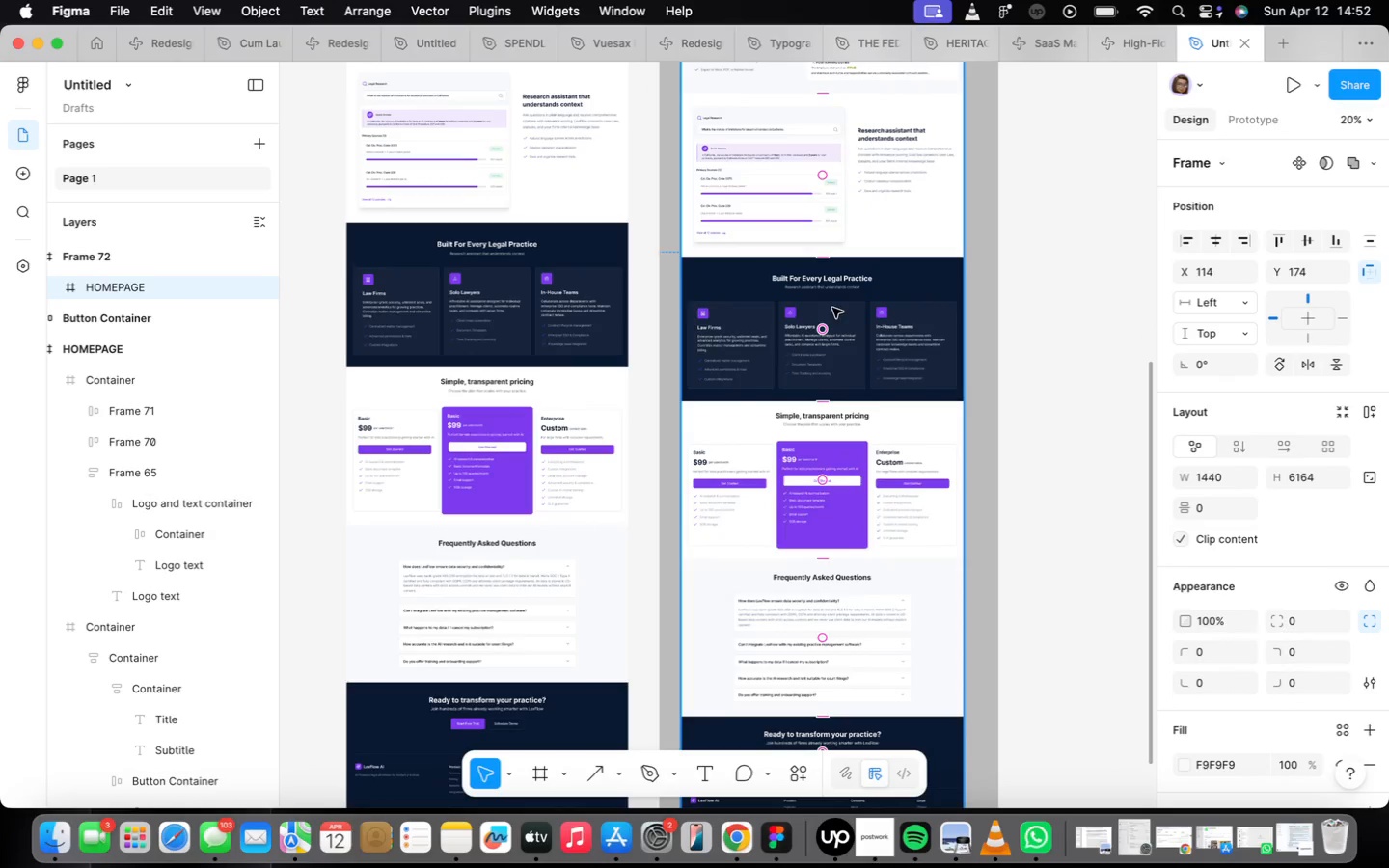 
left_click_drag(start_coordinate=[827, 318], to_coordinate=[836, 317])
 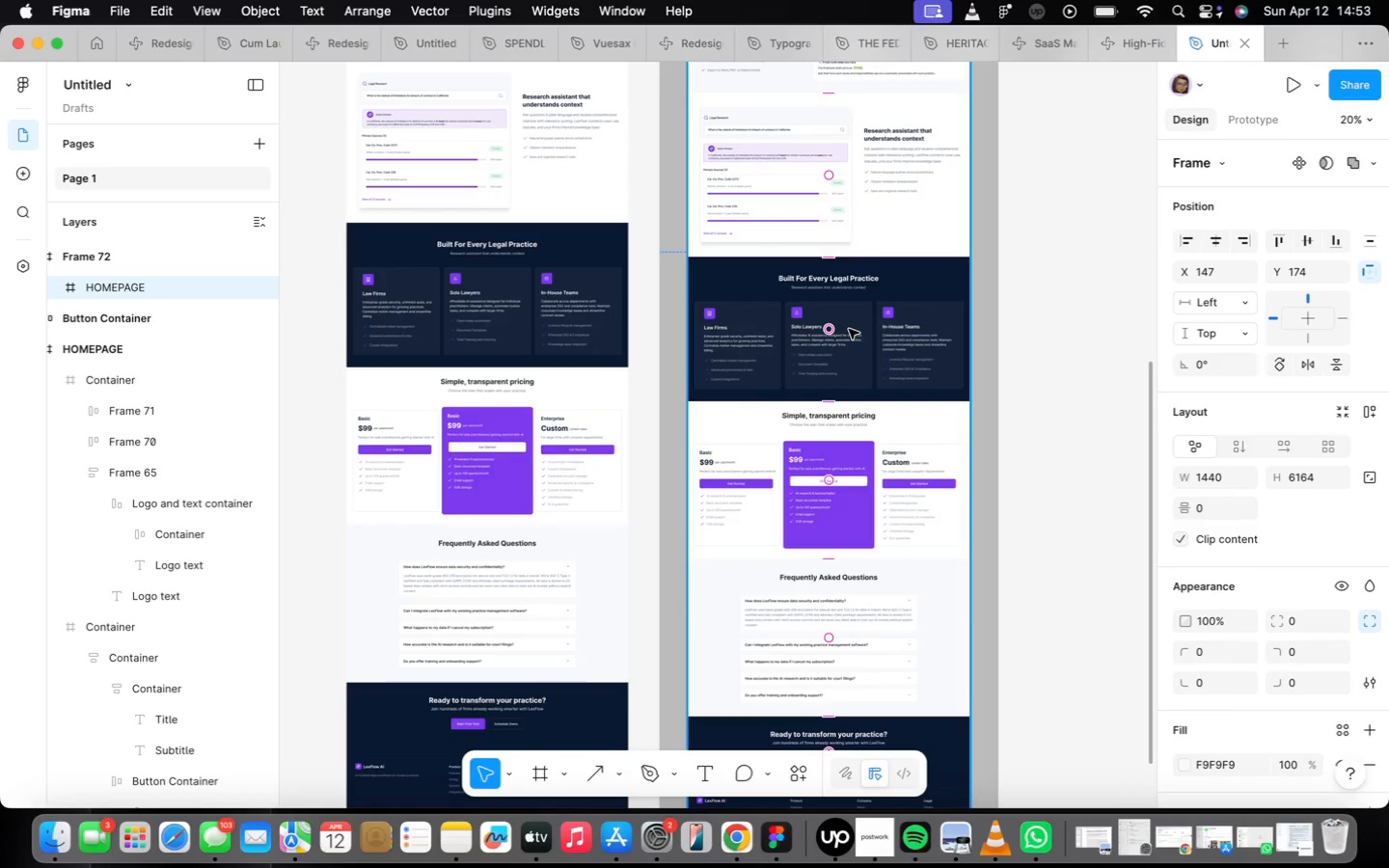 
wait(73.6)
 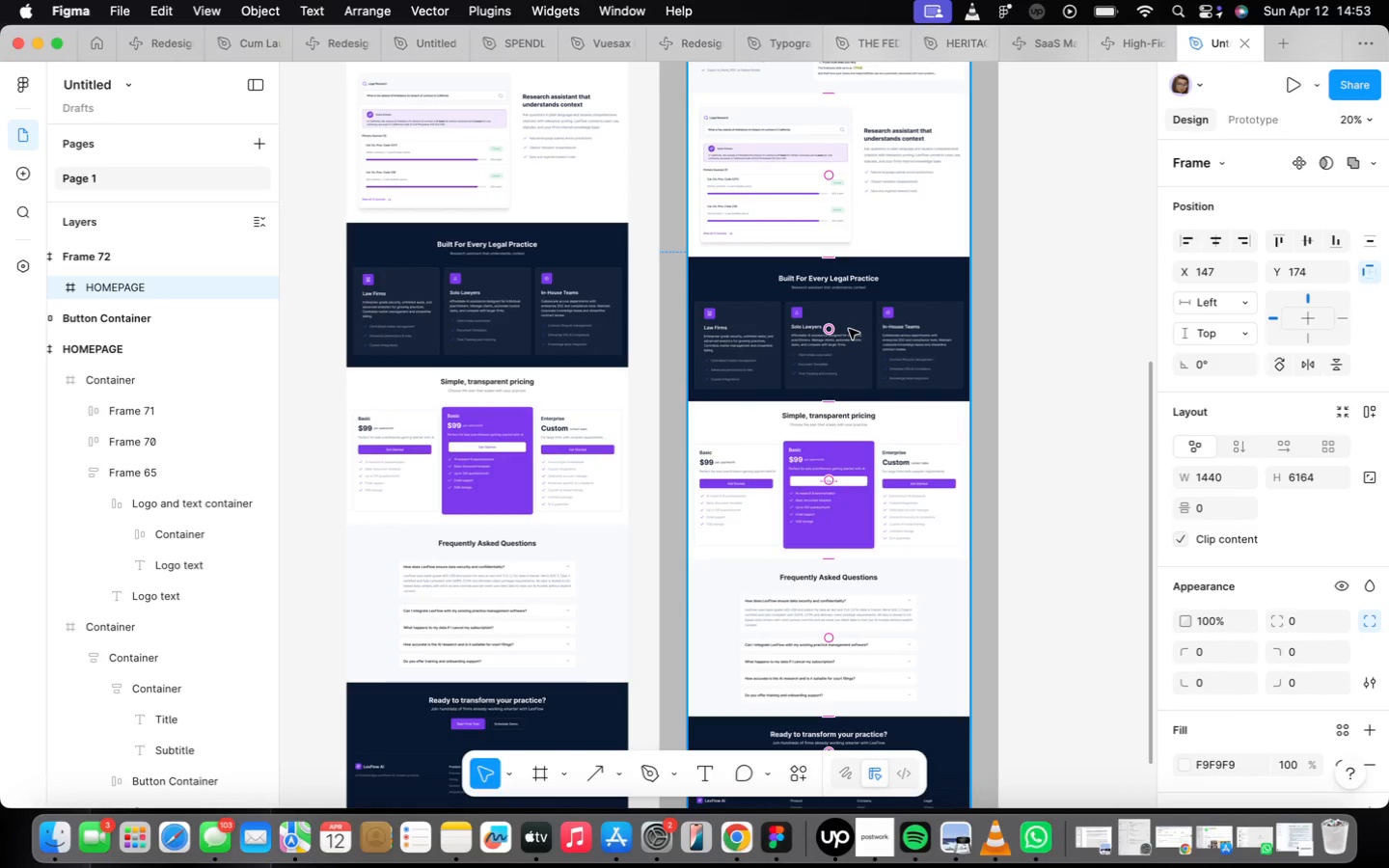 
scroll: coordinate [798, 271], scroll_direction: down, amount: 16.0
 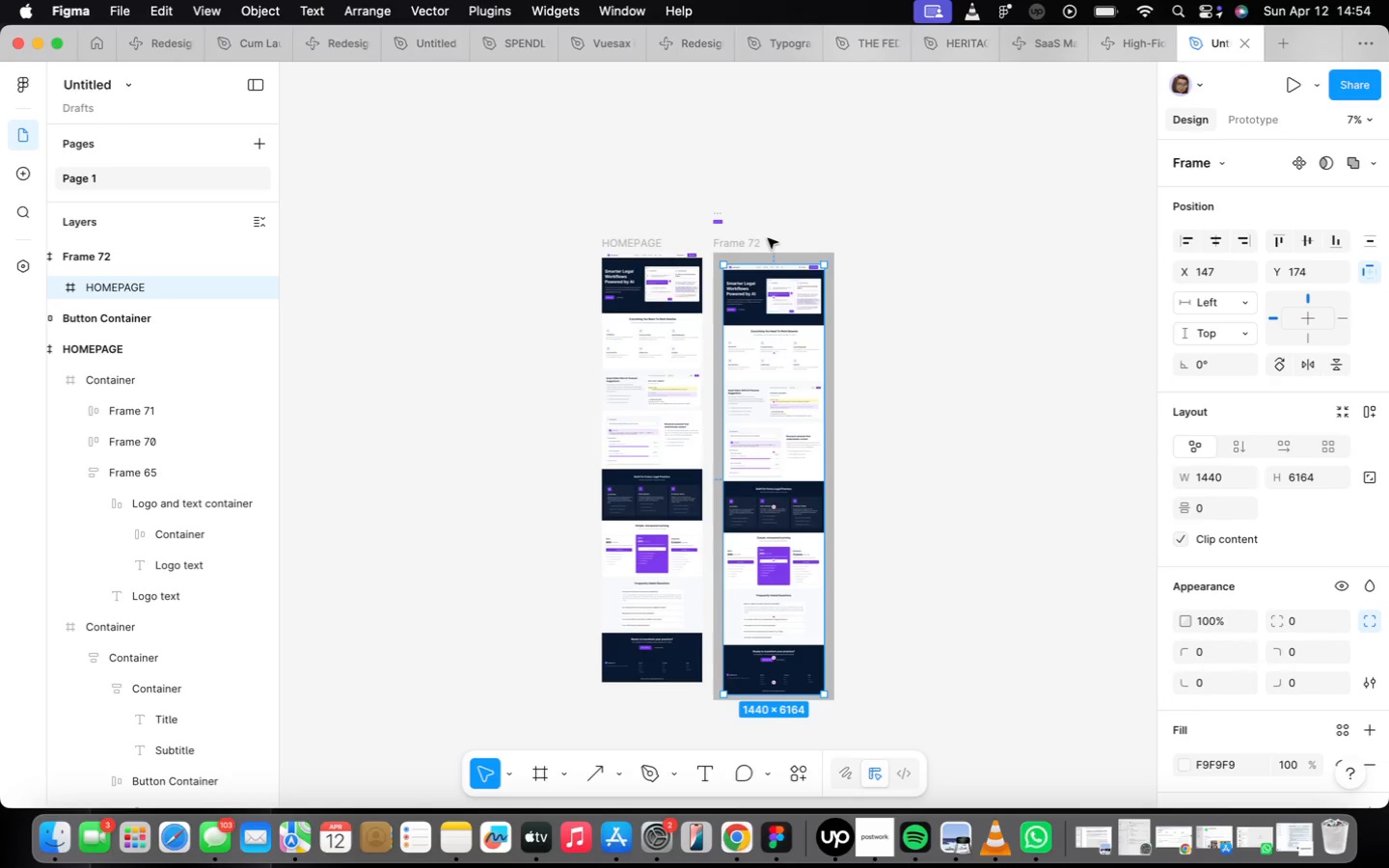 
wait(28.89)
 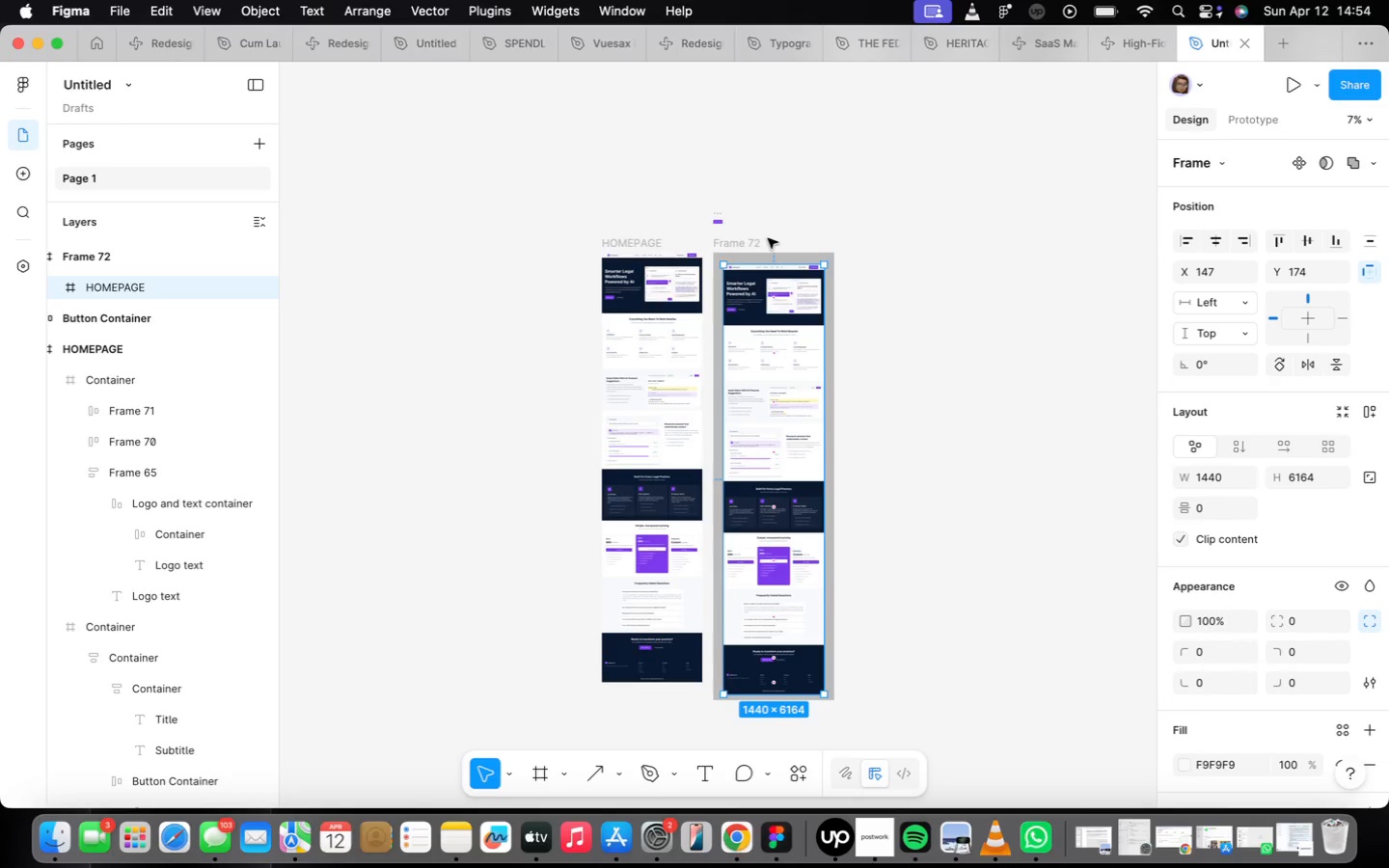 
scroll: coordinate [32, 867], scroll_direction: up, amount: 1.0
 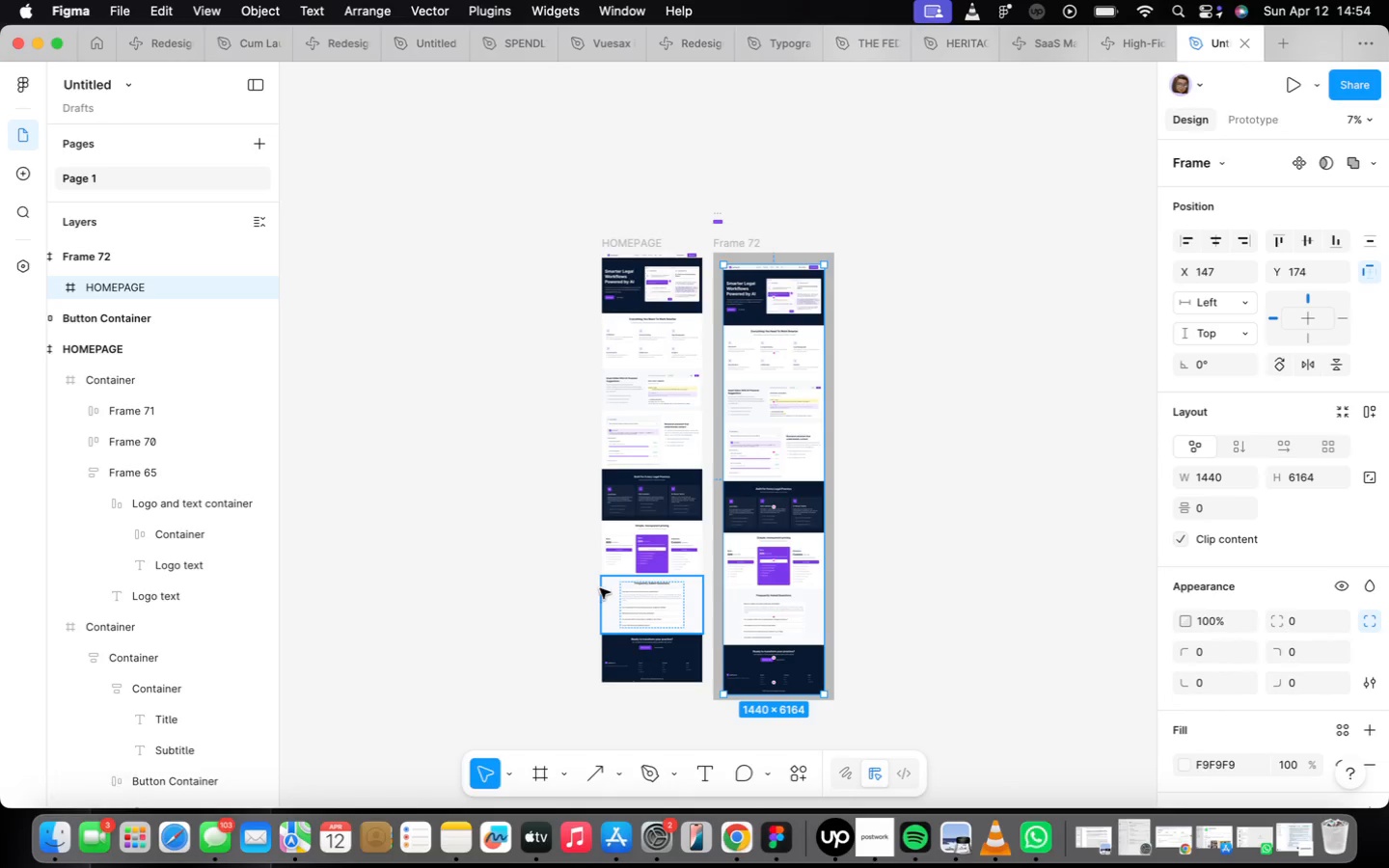 
mouse_move([640, 457])
 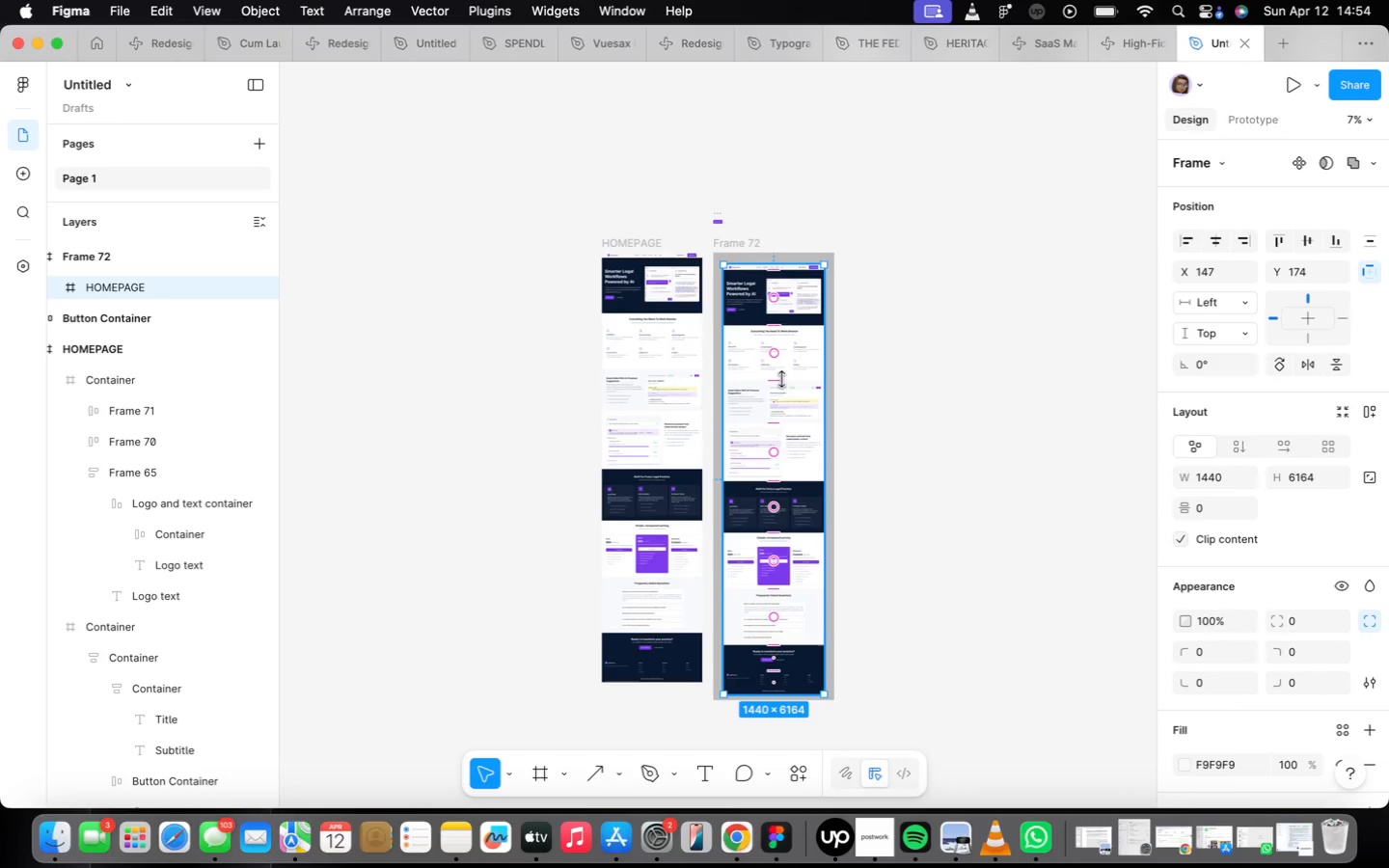 
scroll: coordinate [772, 300], scroll_direction: up, amount: 20.0
 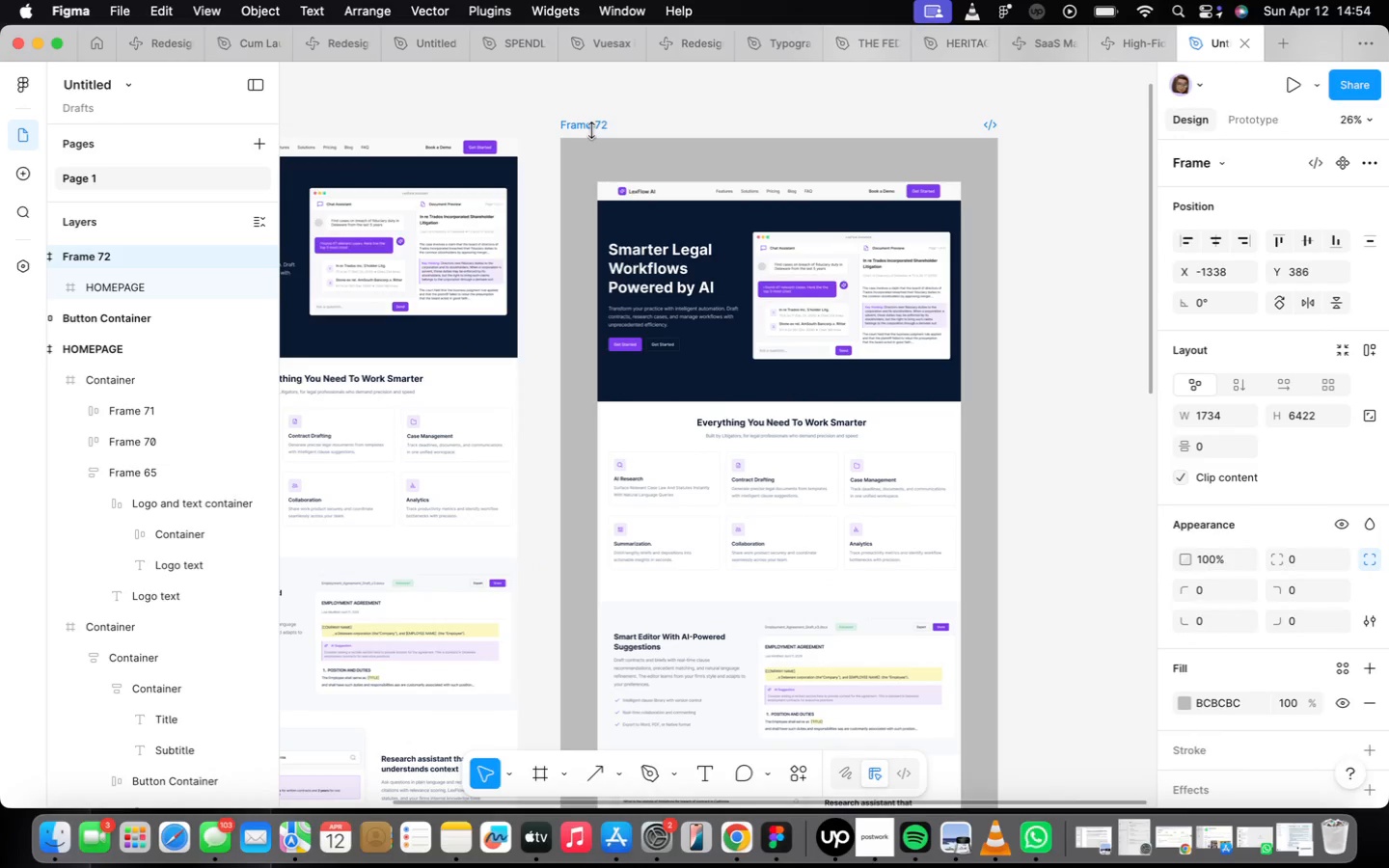 
left_click_drag(start_coordinate=[597, 122], to_coordinate=[597, 135])
 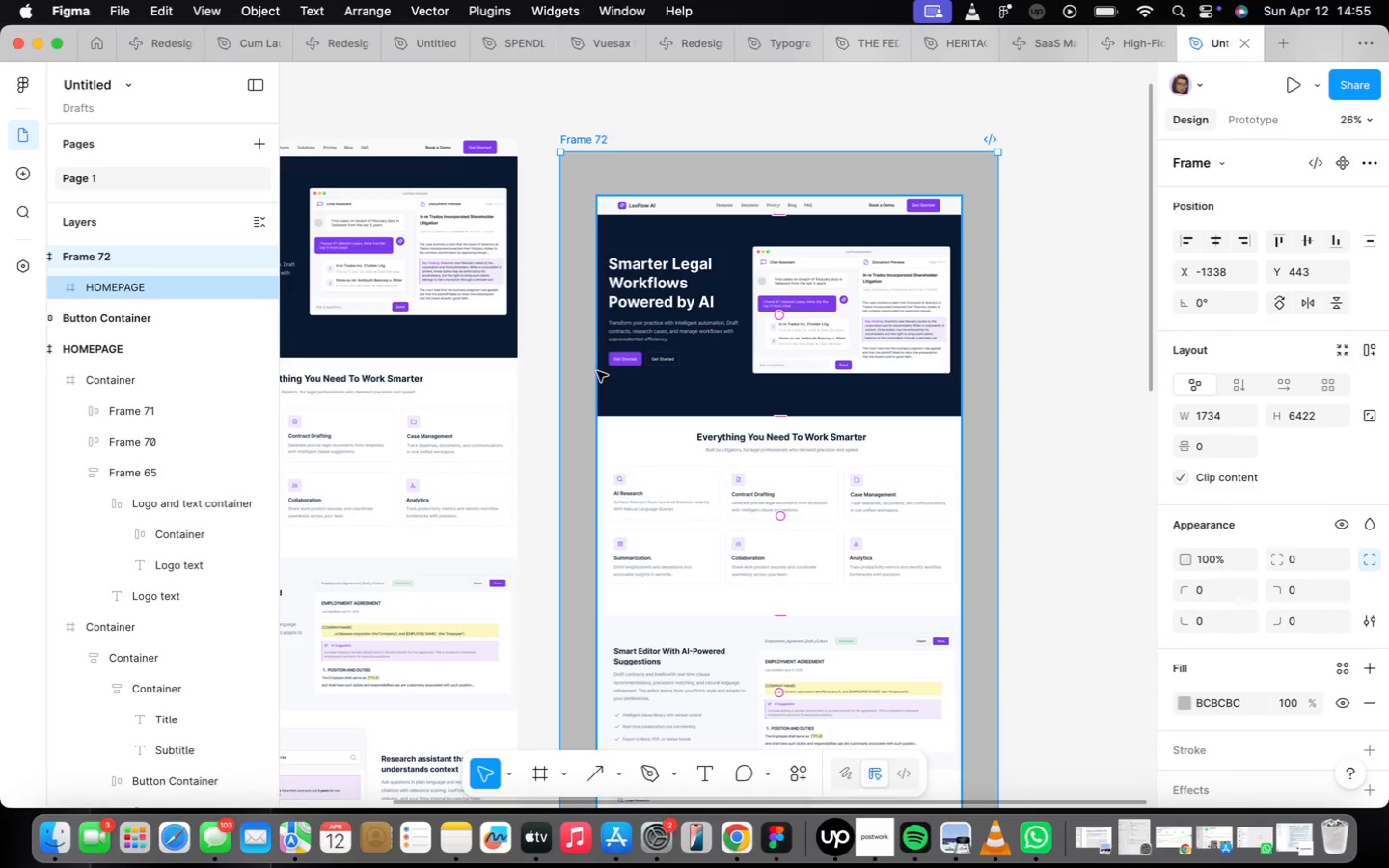 
wait(67.84)
 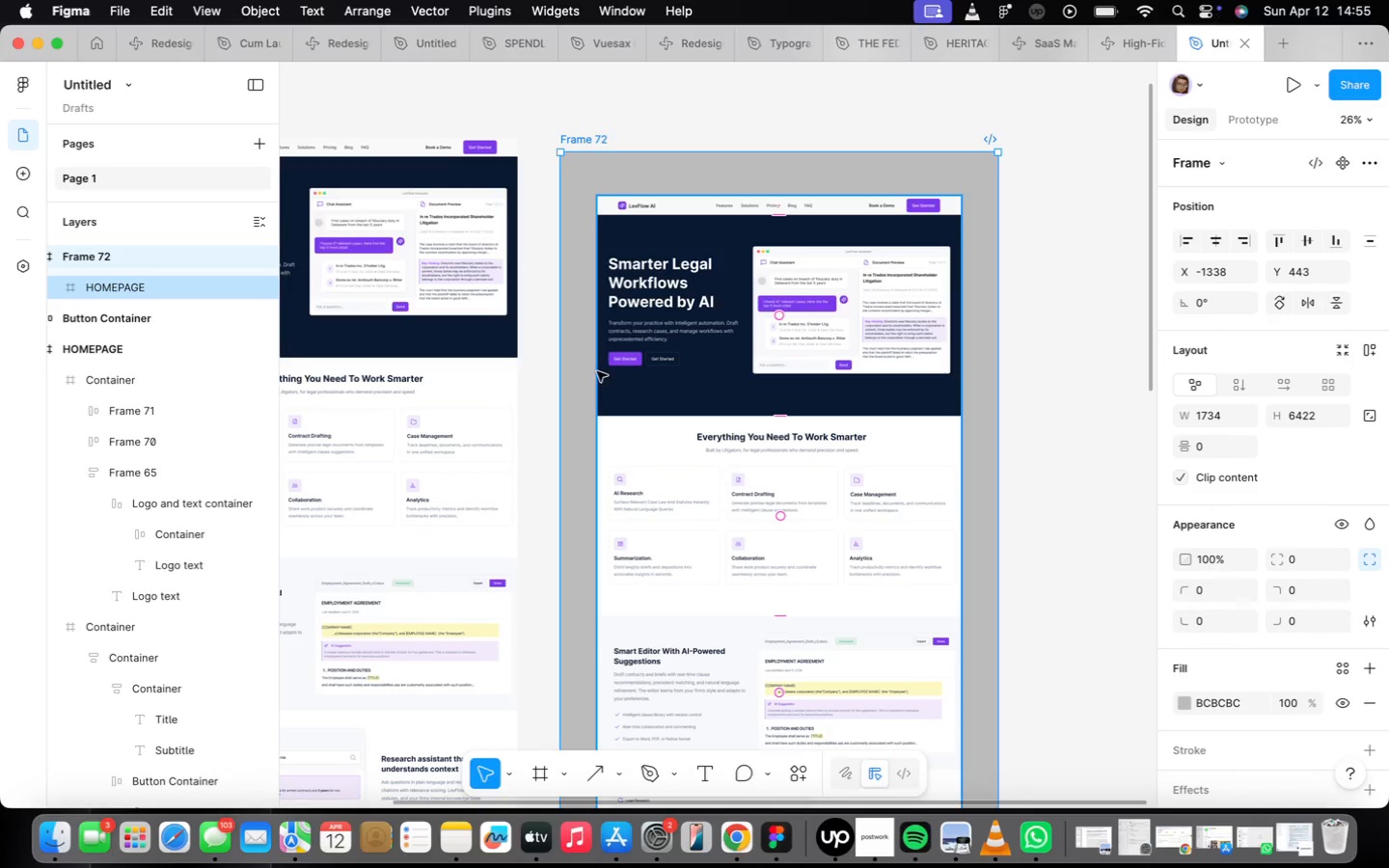 
scroll: coordinate [715, 421], scroll_direction: down, amount: 13.0
 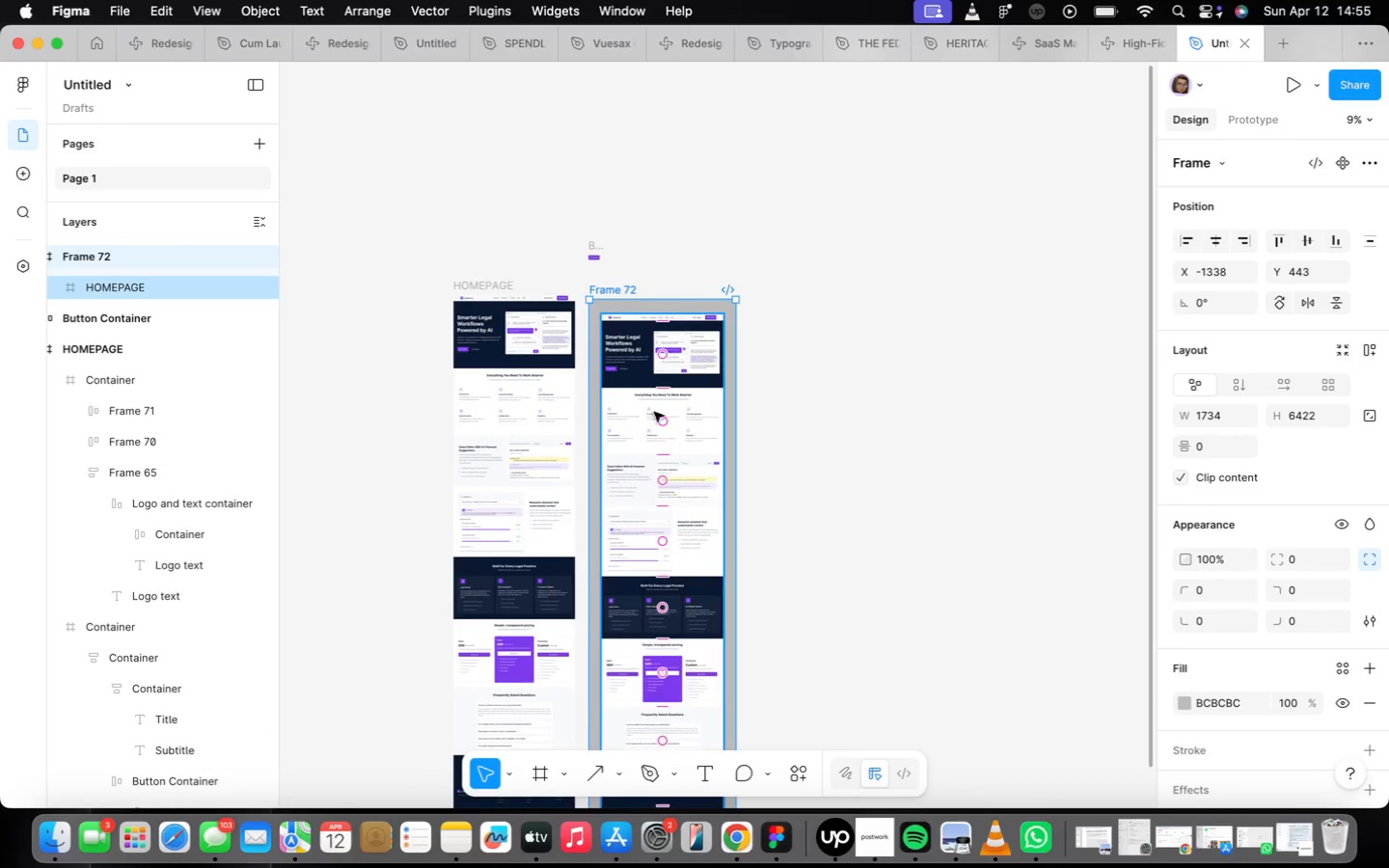 
scroll: coordinate [587, 312], scroll_direction: up, amount: 6.0
 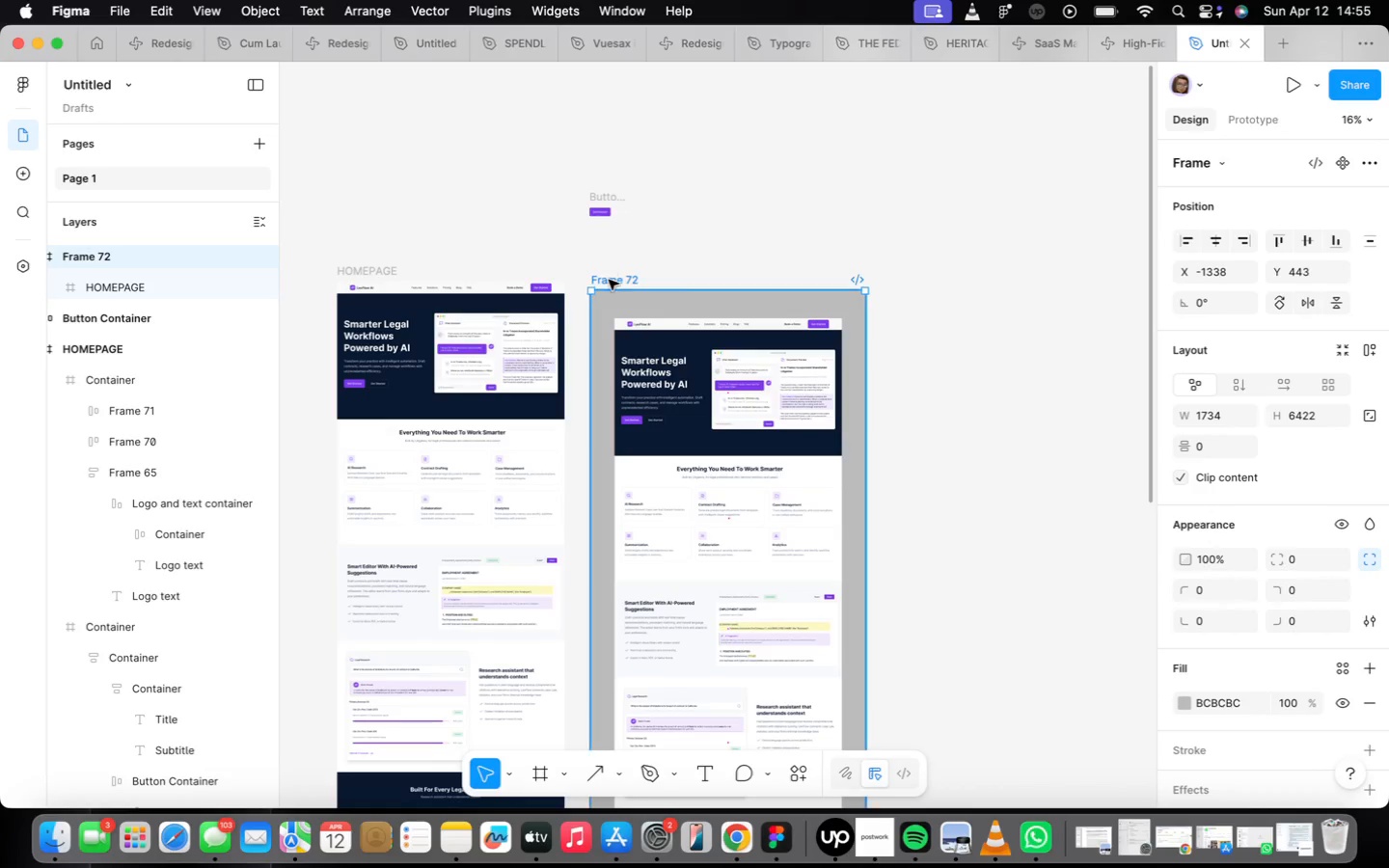 
double_click([609, 281])
 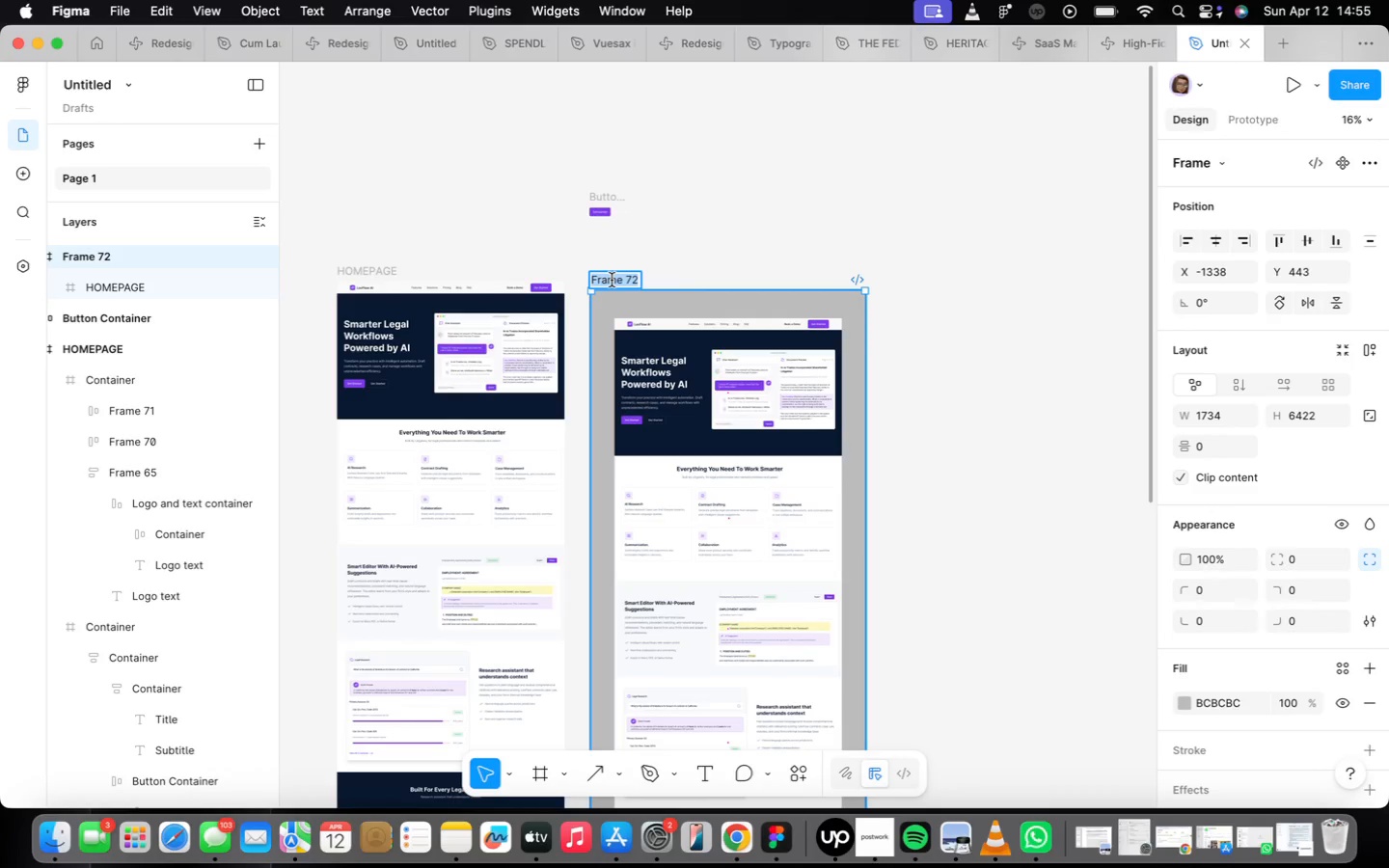 
type(PDF OF RHE DS)
key(Backspace)
type(ESIGN)
 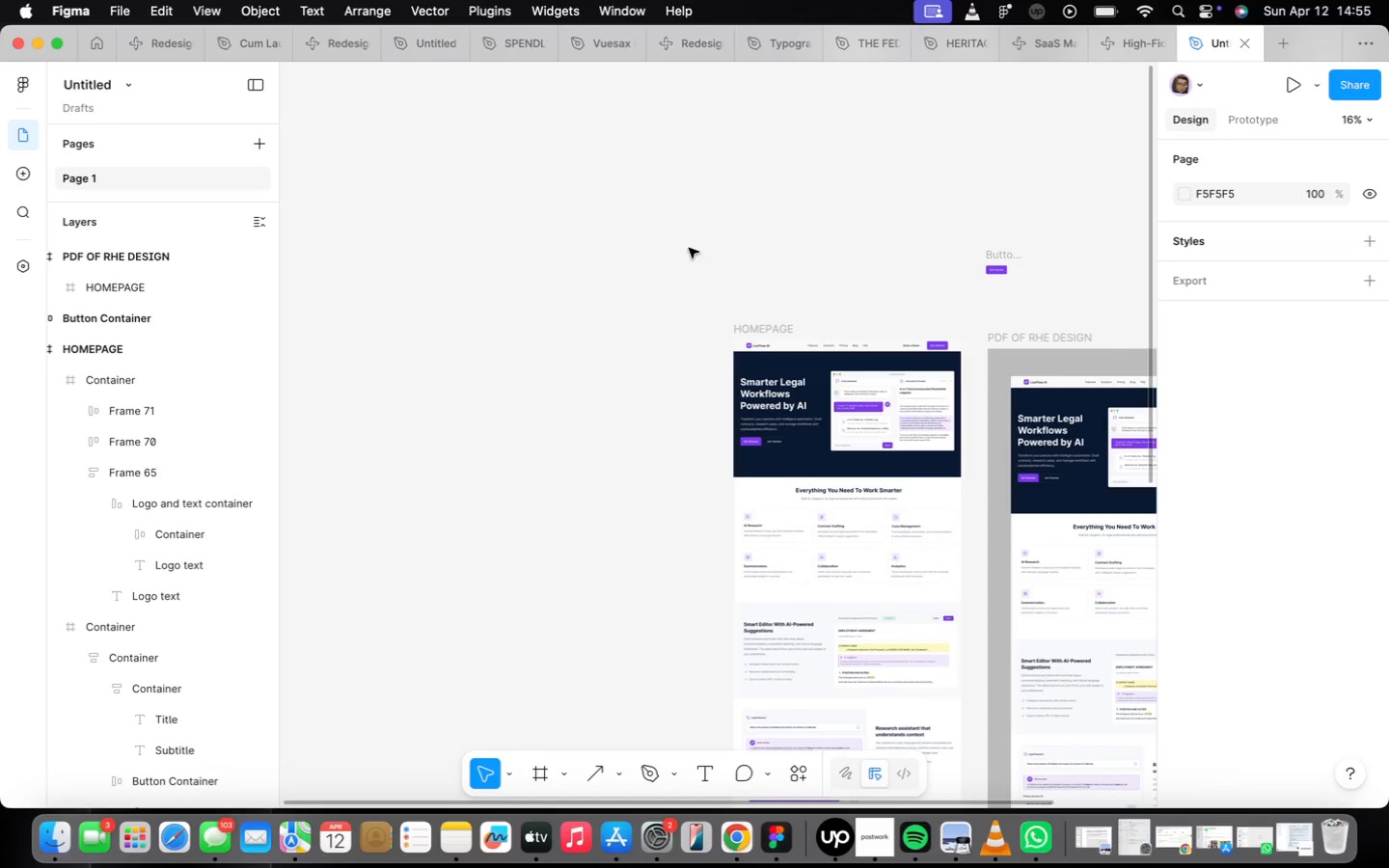 
key(F)
 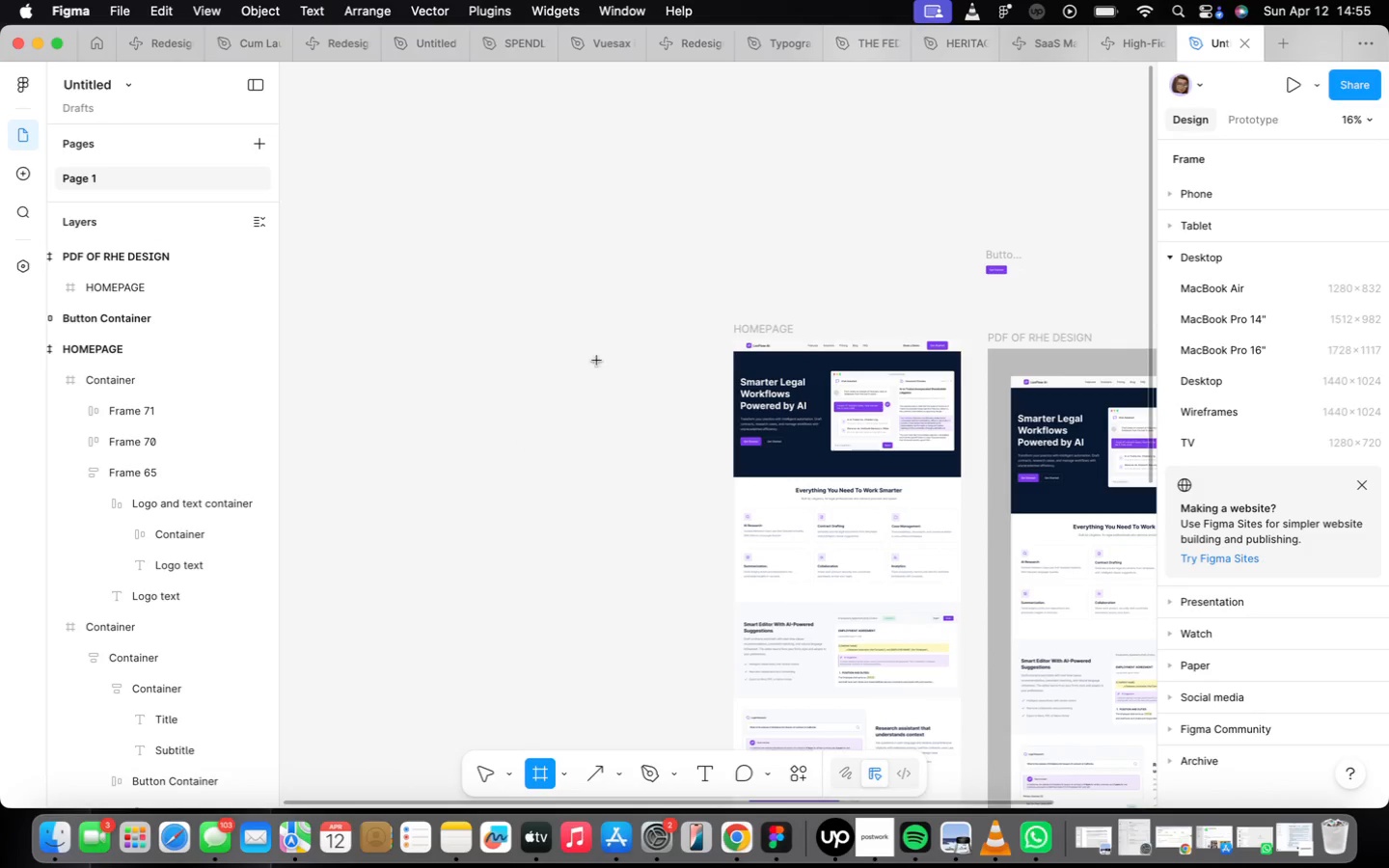 
left_click_drag(start_coordinate=[517, 356], to_coordinate=[719, 638])
 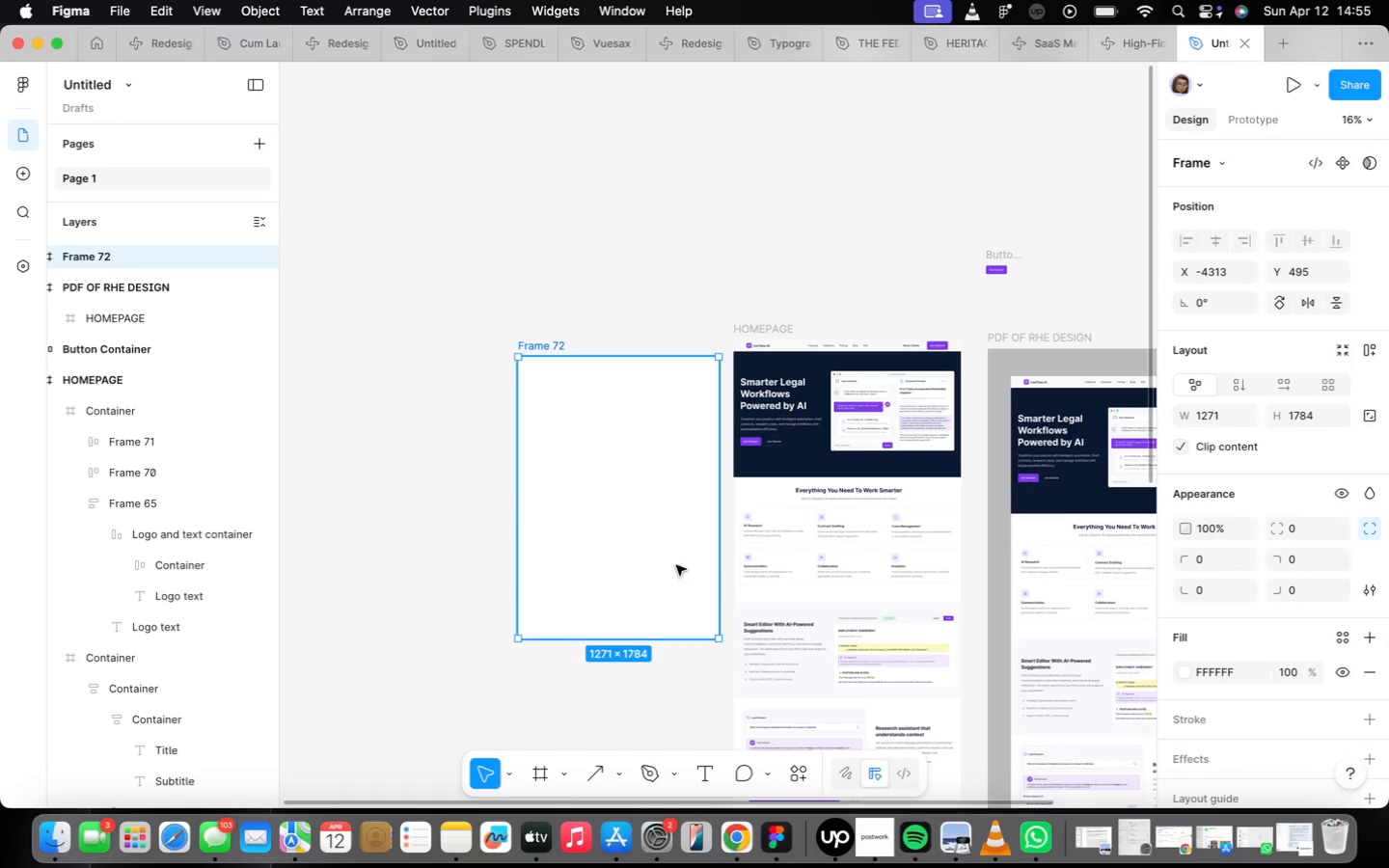 
left_click_drag(start_coordinate=[671, 560], to_coordinate=[668, 550])
 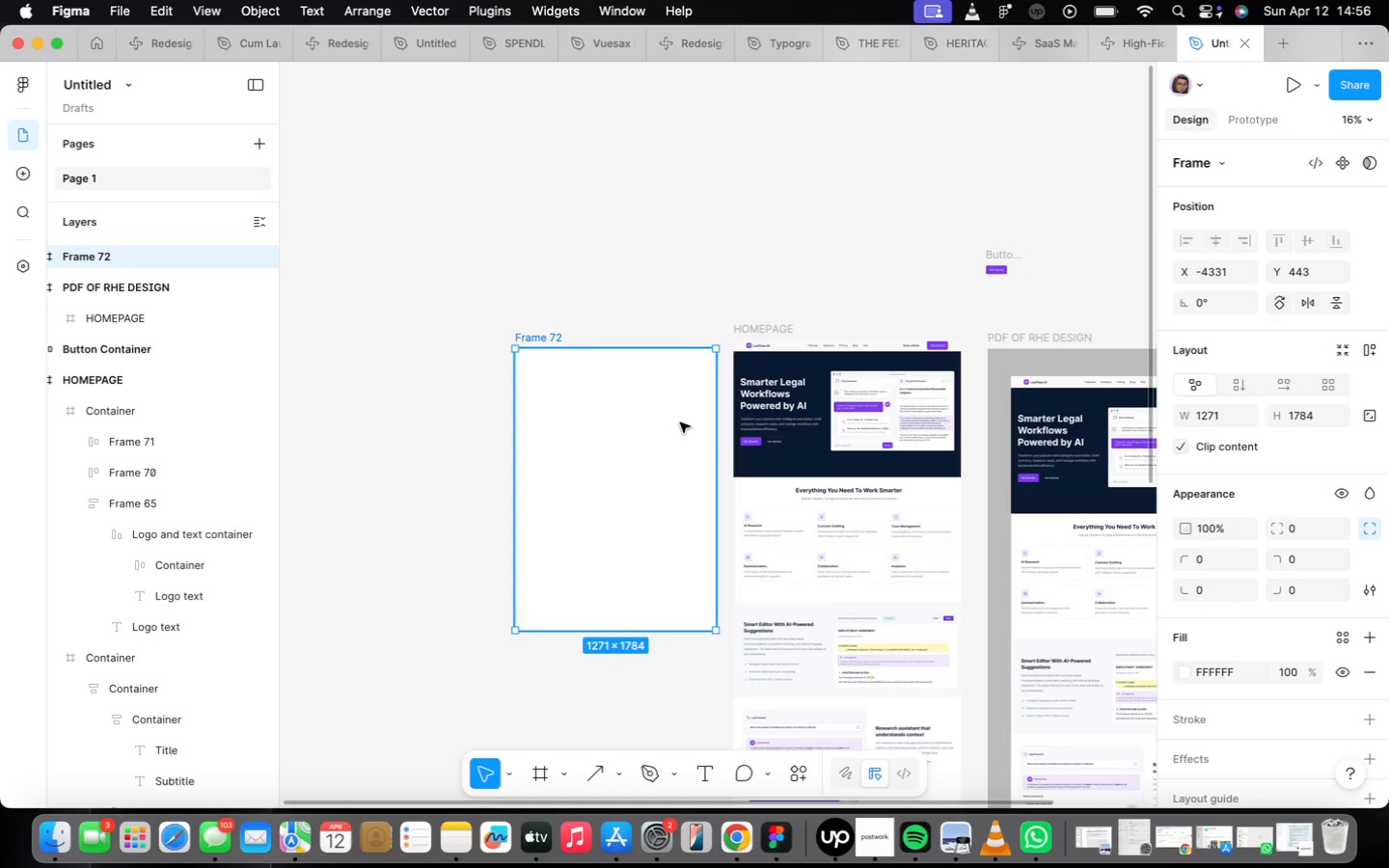 
wait(16.04)
 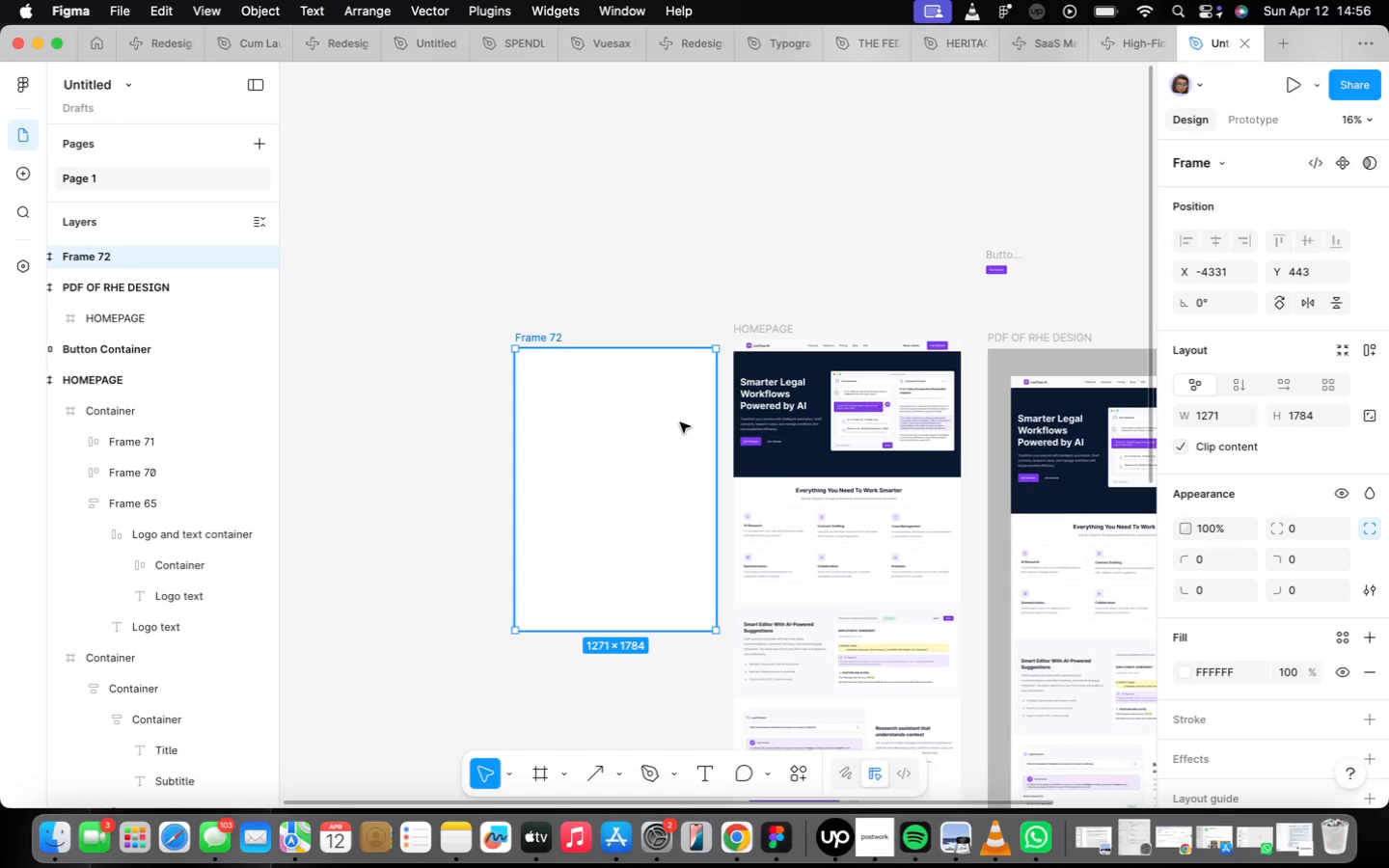 
scroll: coordinate [569, 471], scroll_direction: up, amount: 3.0
 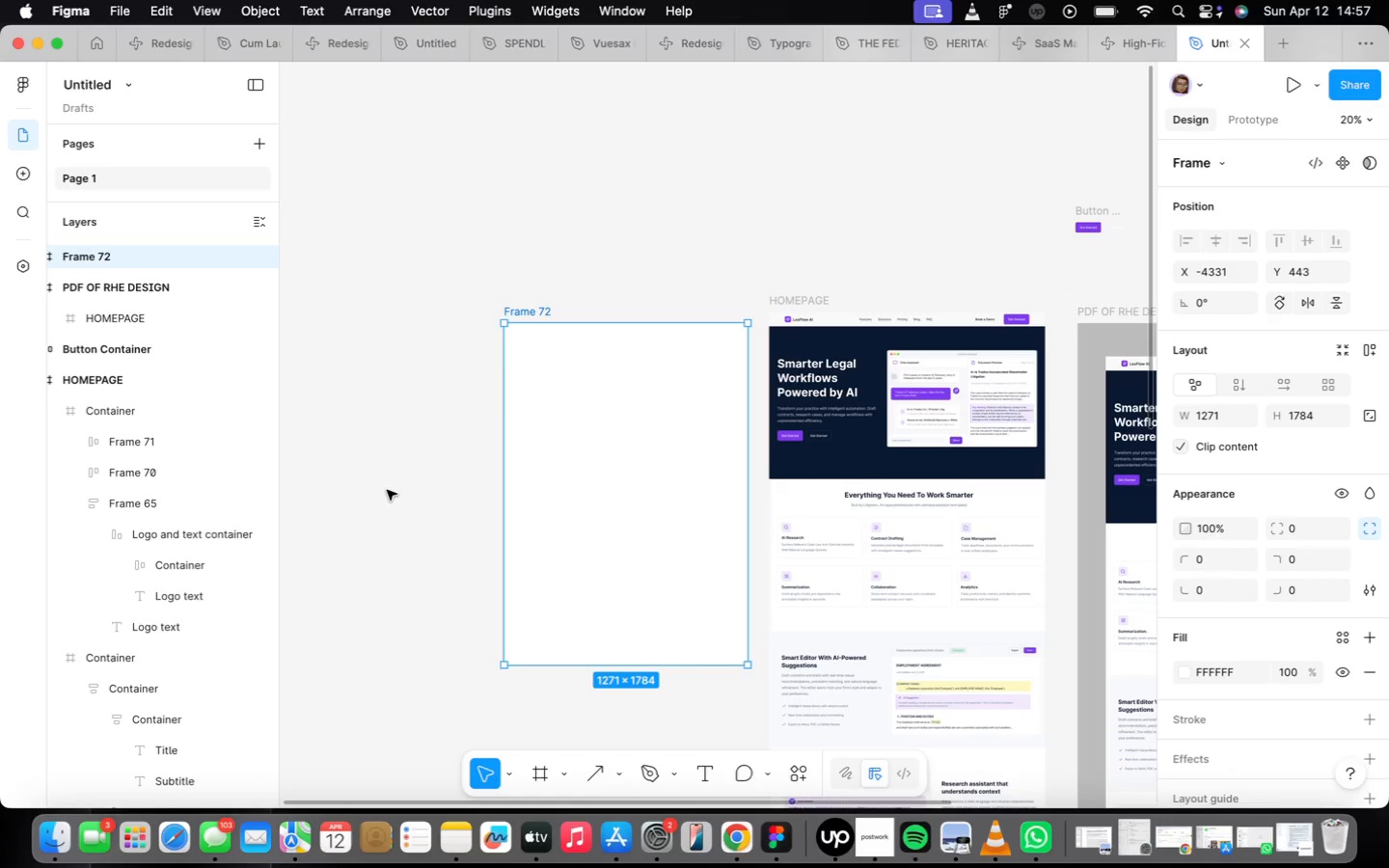 
wait(86.04)
 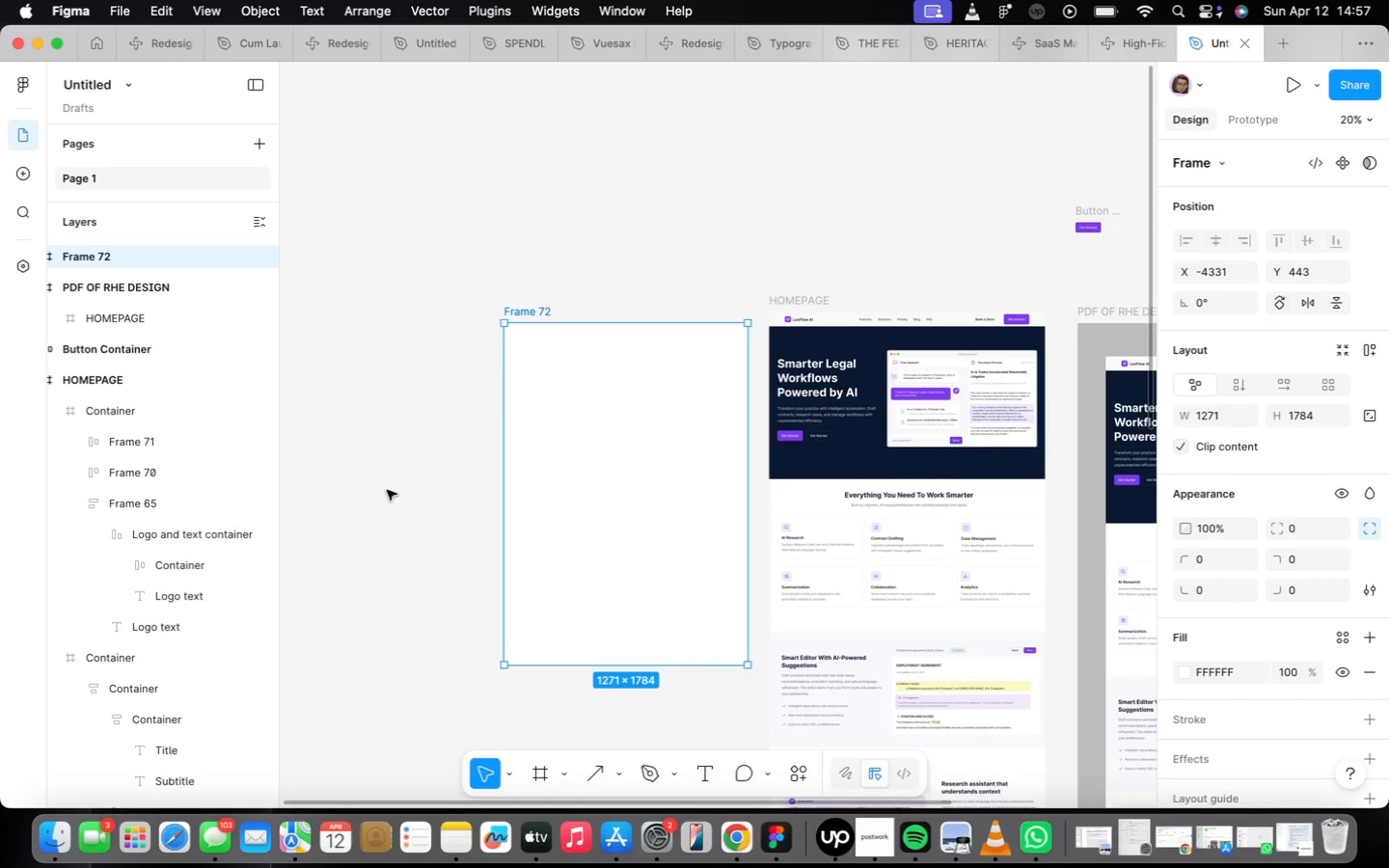 
scroll: coordinate [578, 468], scroll_direction: down, amount: 1.0
 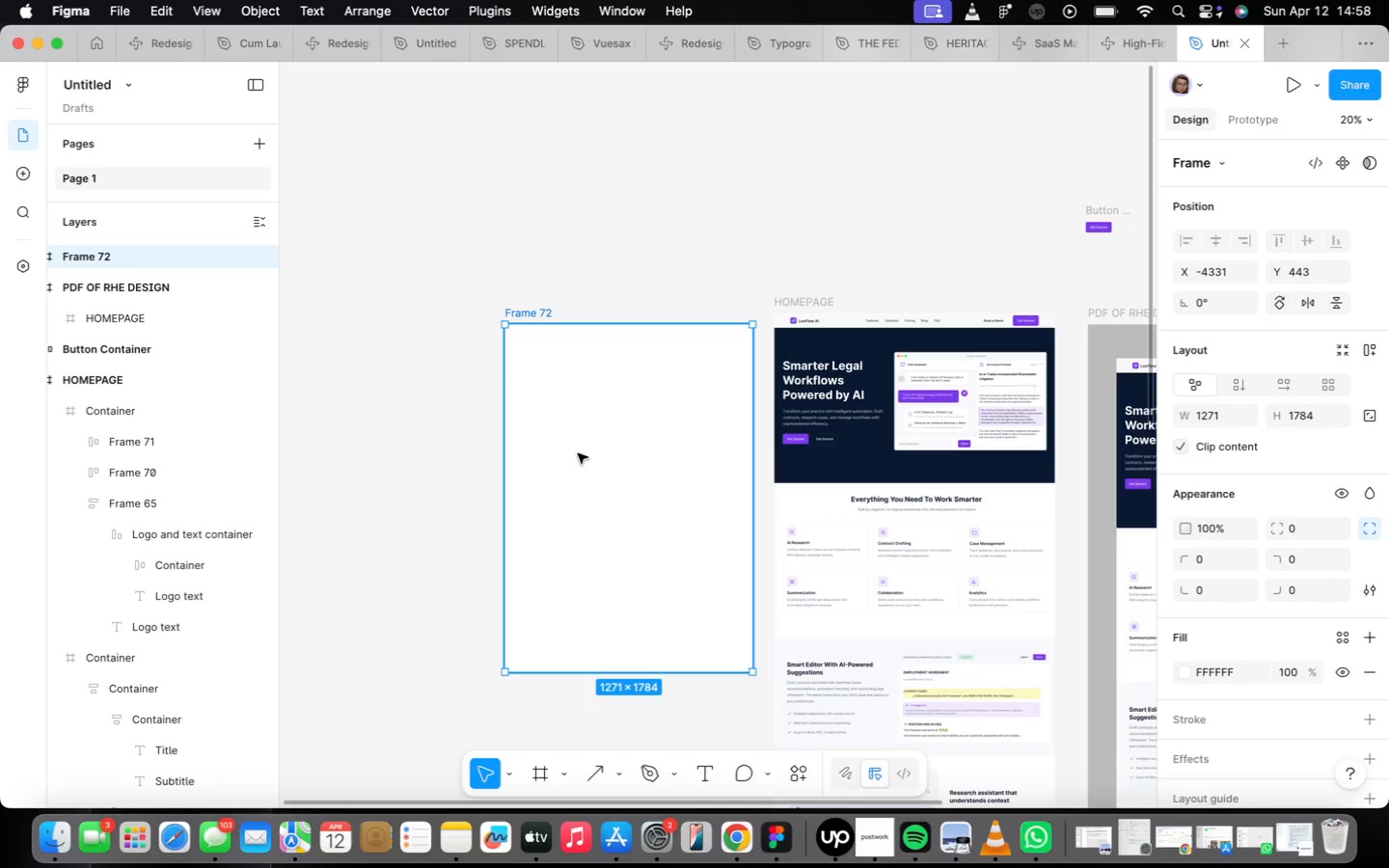 
wait(26.4)
 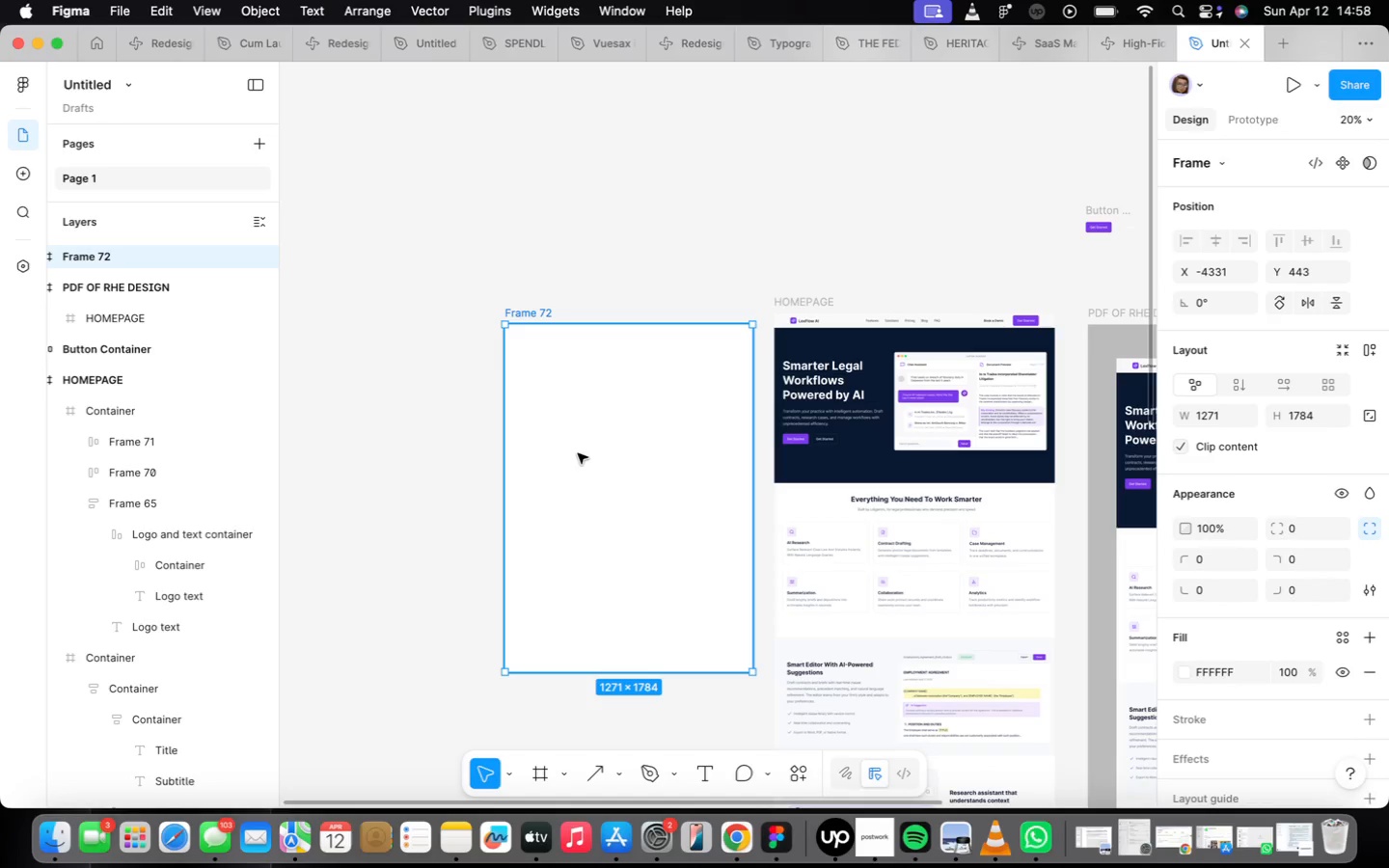 
scroll: coordinate [639, 415], scroll_direction: down, amount: 1.0
 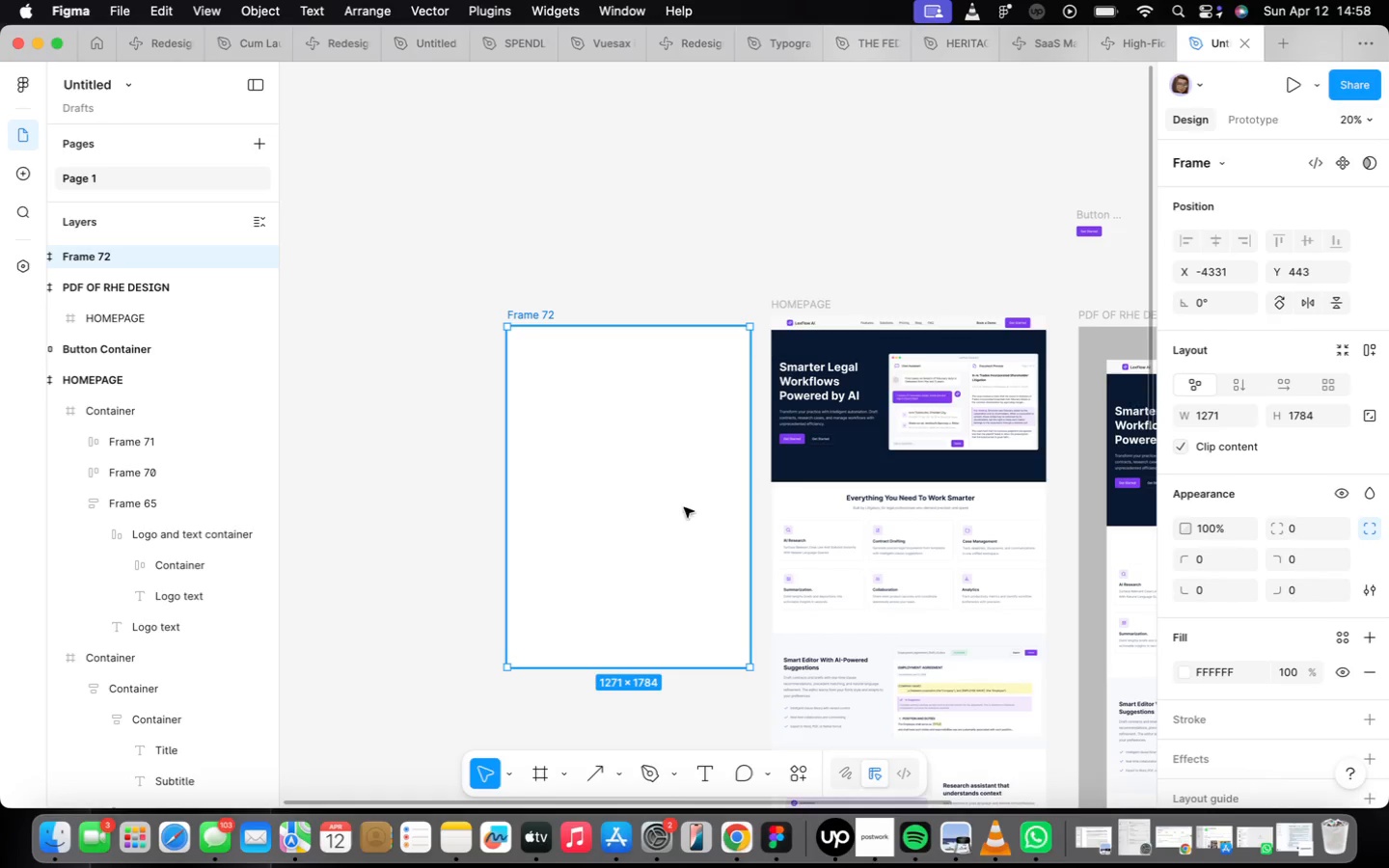 
wait(5.12)
 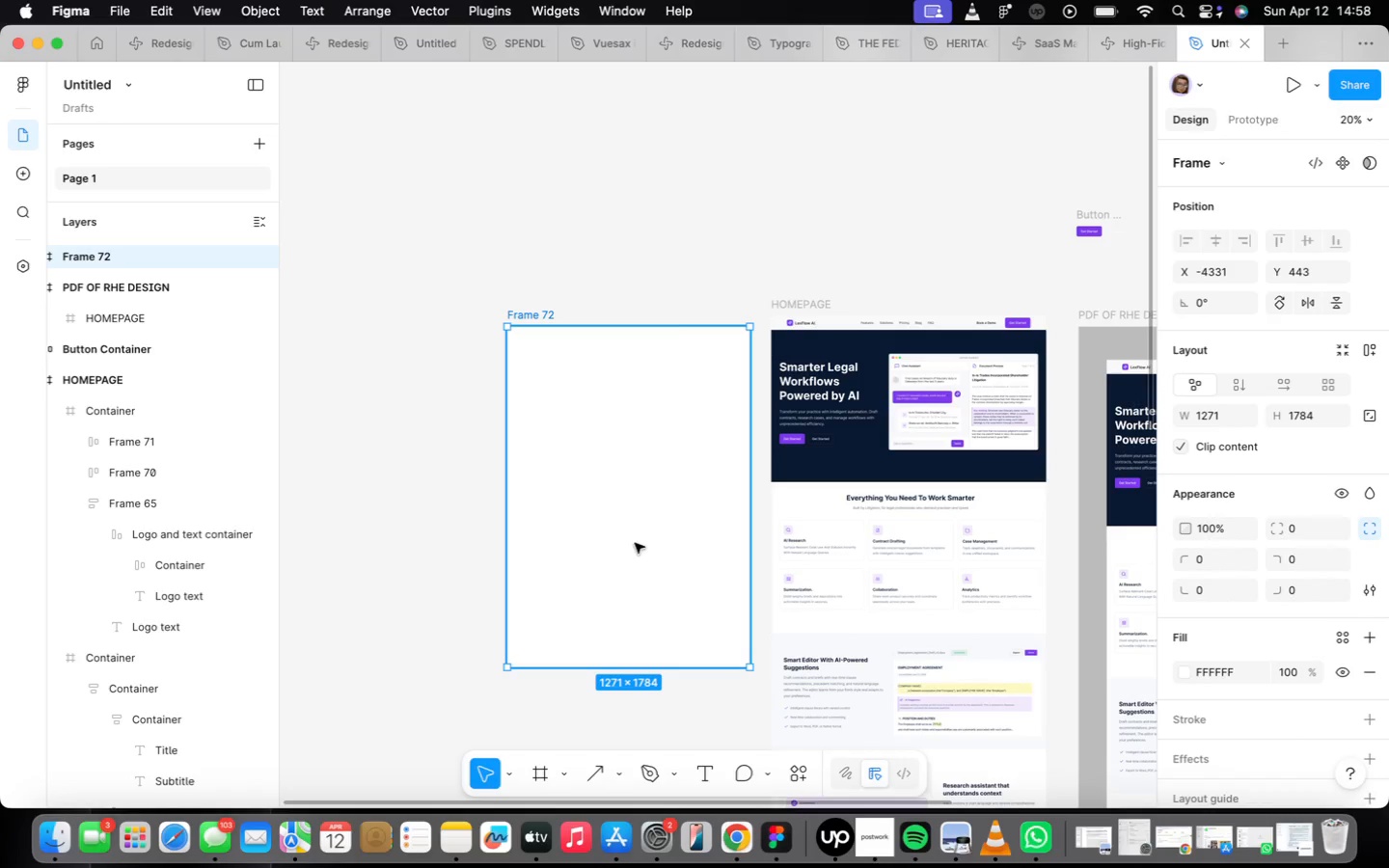 
left_click_drag(start_coordinate=[651, 499], to_coordinate=[639, 502])
 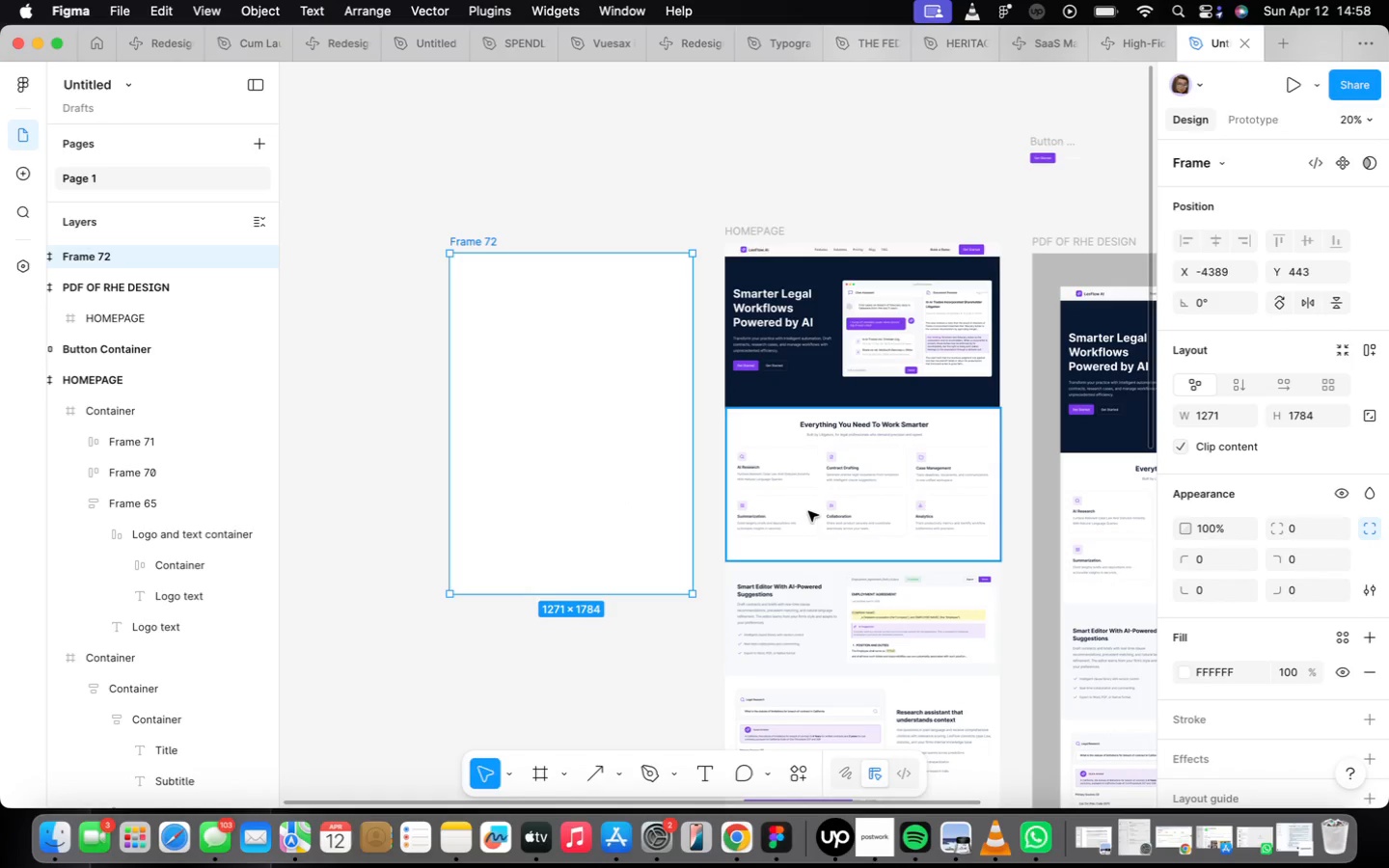 
left_click([829, 358])
 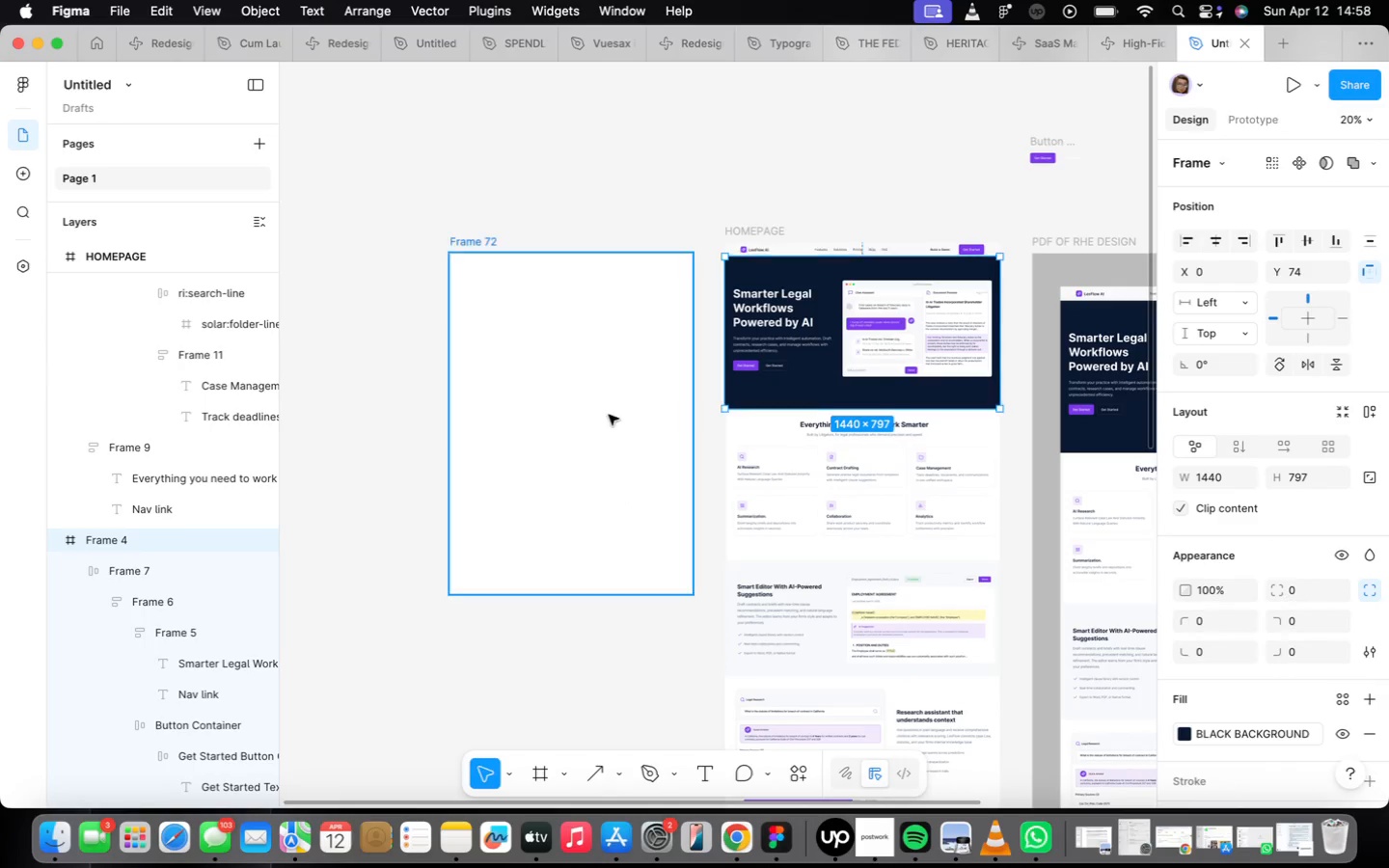 
left_click([539, 397])
 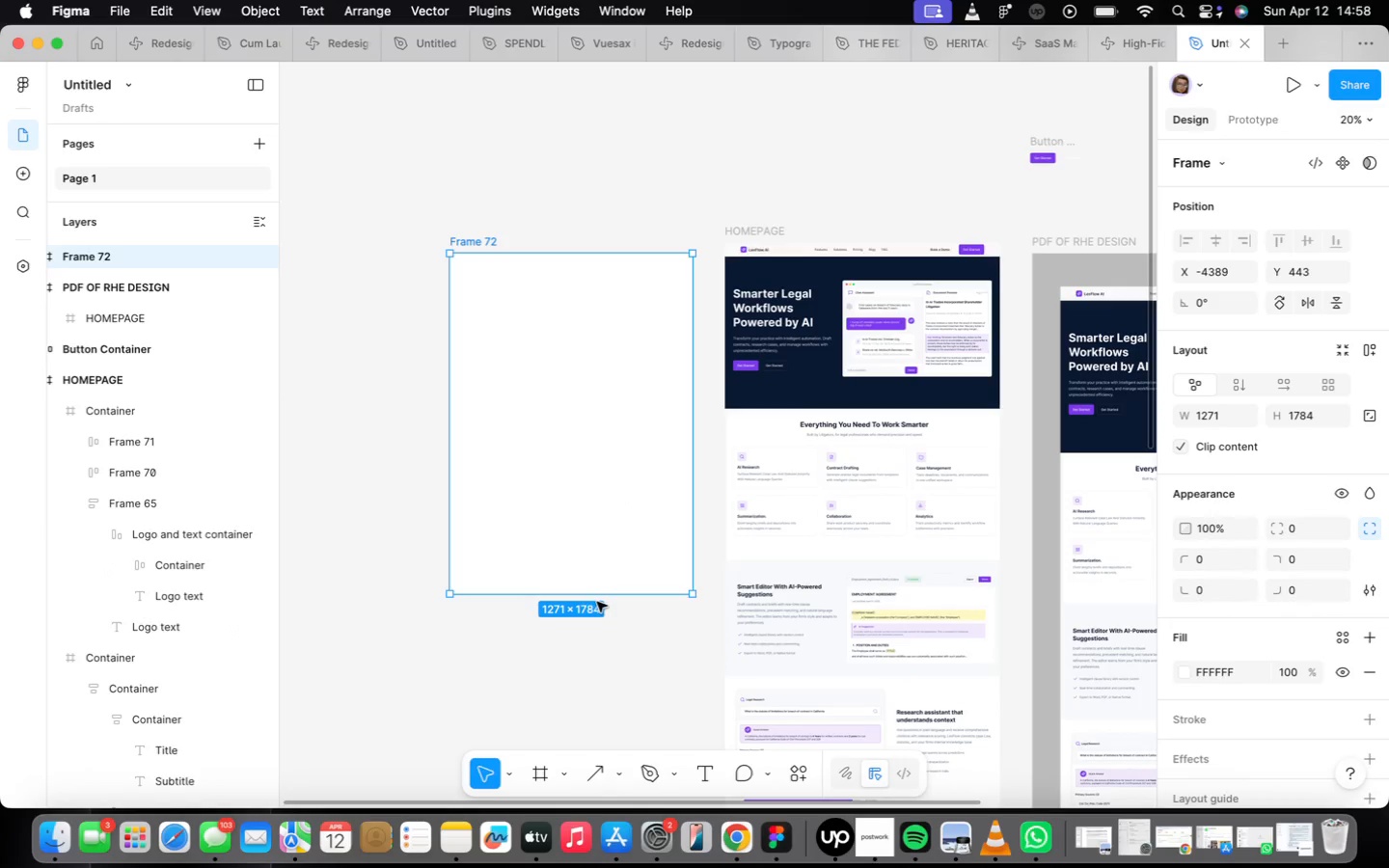 
left_click_drag(start_coordinate=[603, 596], to_coordinate=[615, 474])
 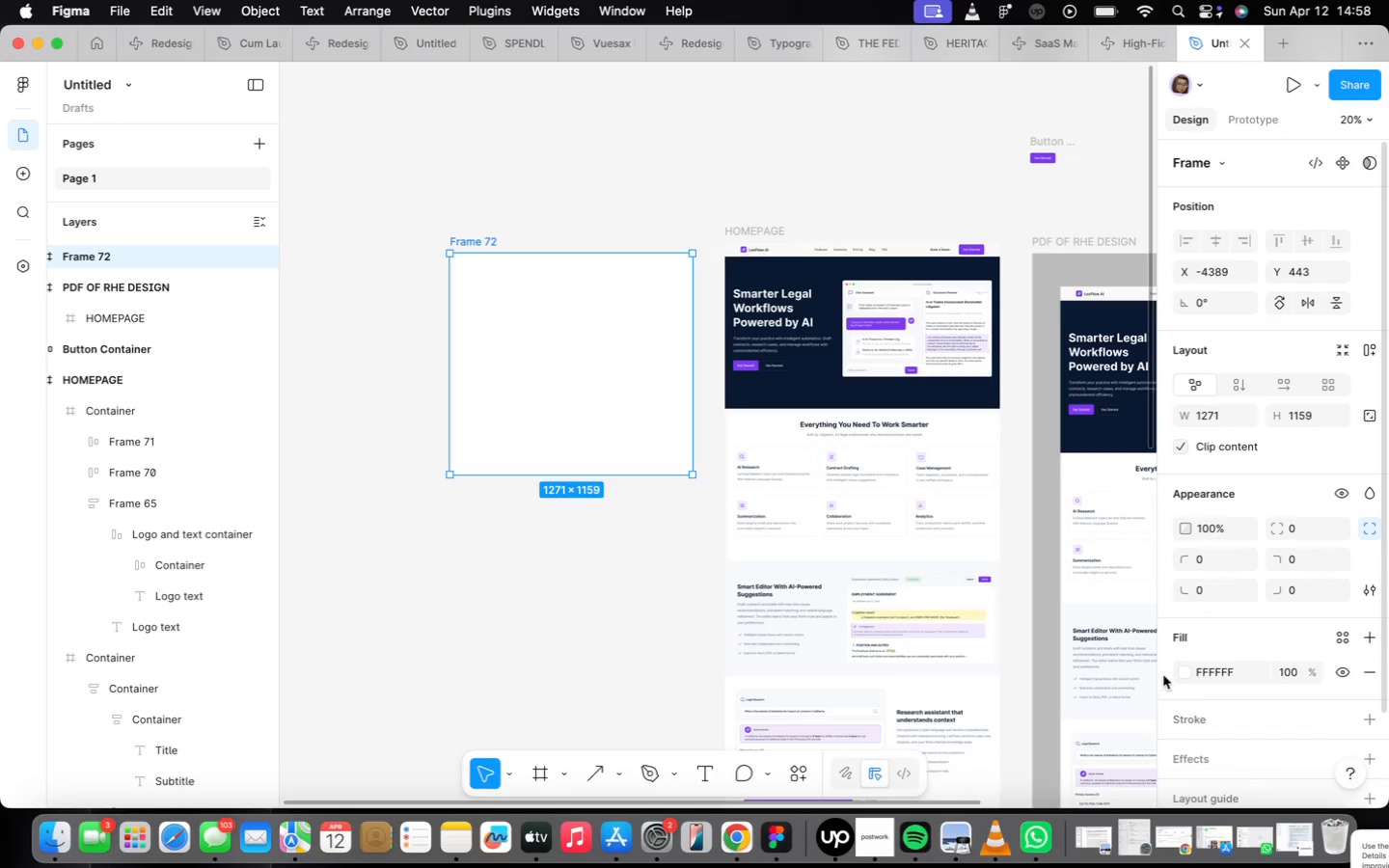 
left_click([1187, 668])
 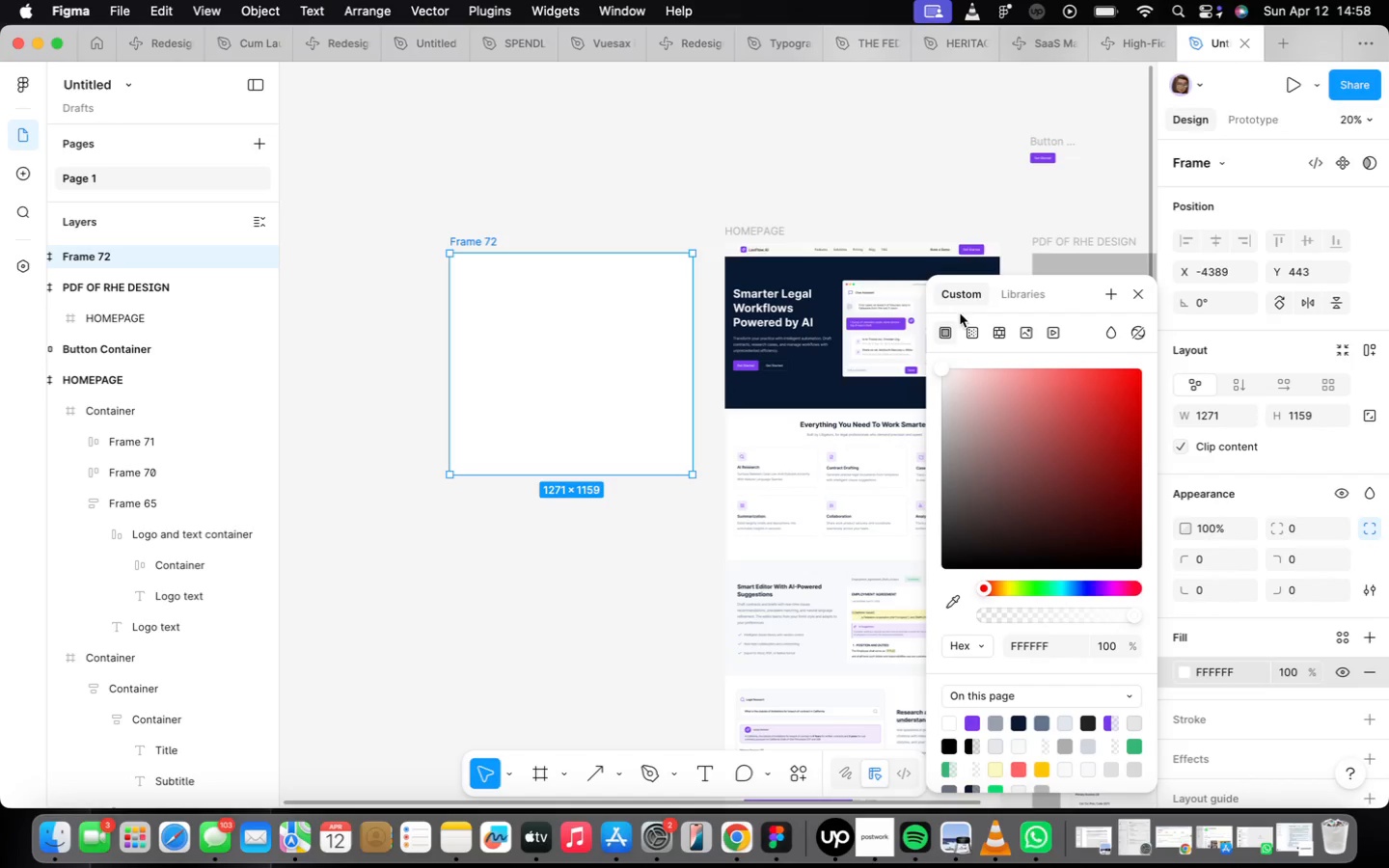 
left_click_drag(start_coordinate=[942, 367], to_coordinate=[946, 427])
 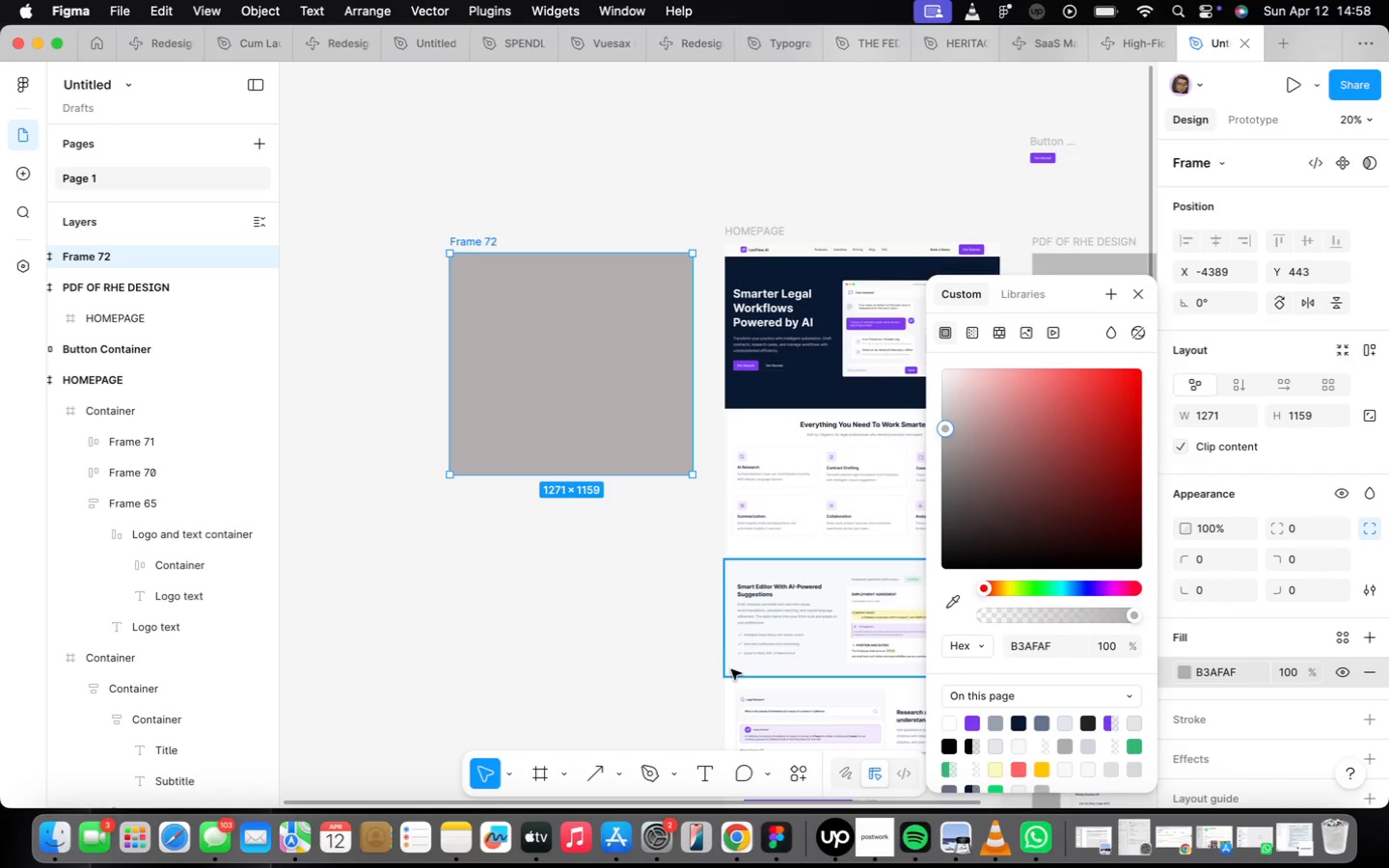 
left_click([667, 589])
 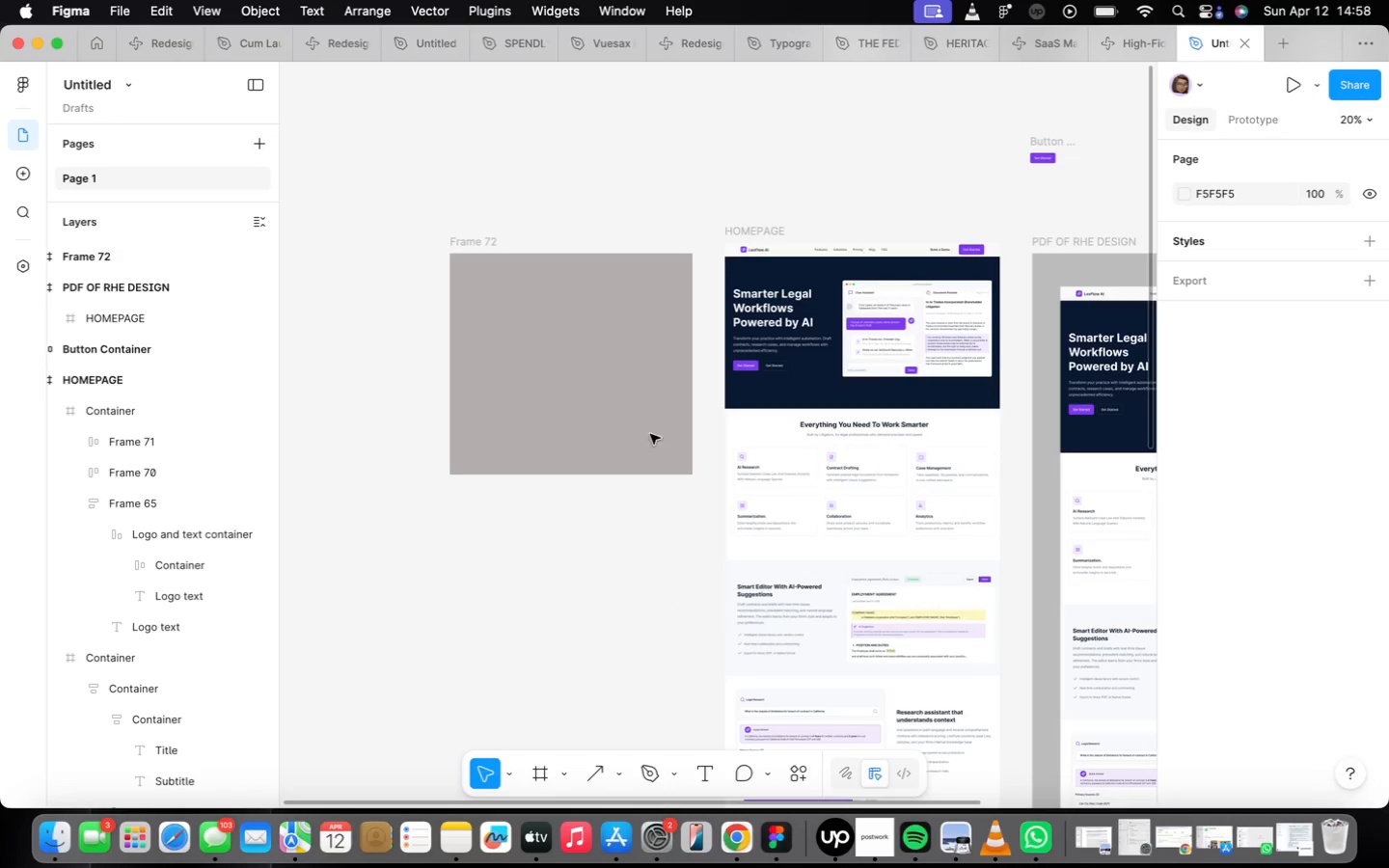 
left_click_drag(start_coordinate=[633, 347], to_coordinate=[653, 513])
 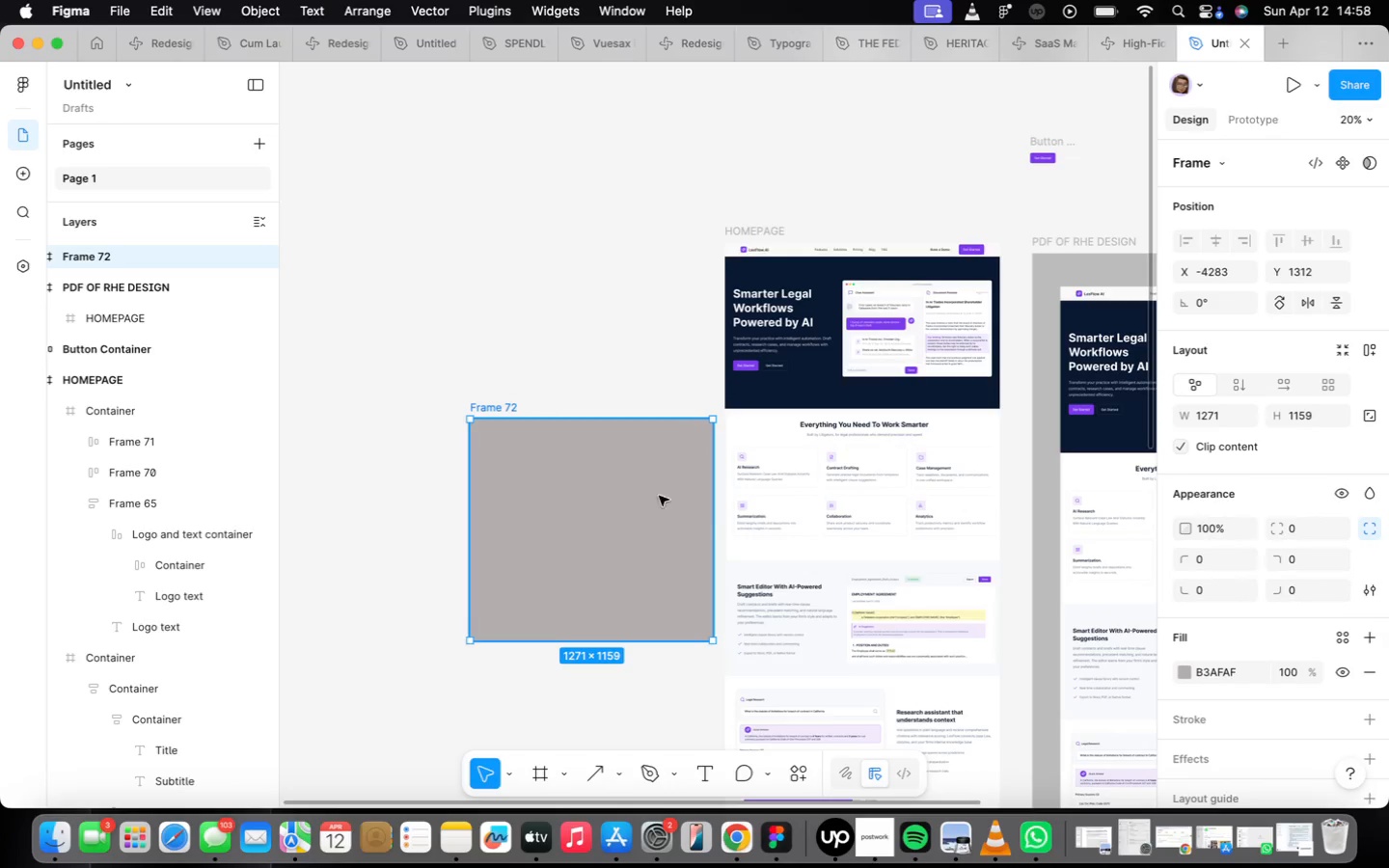 
scroll: coordinate [660, 476], scroll_direction: up, amount: 8.0
 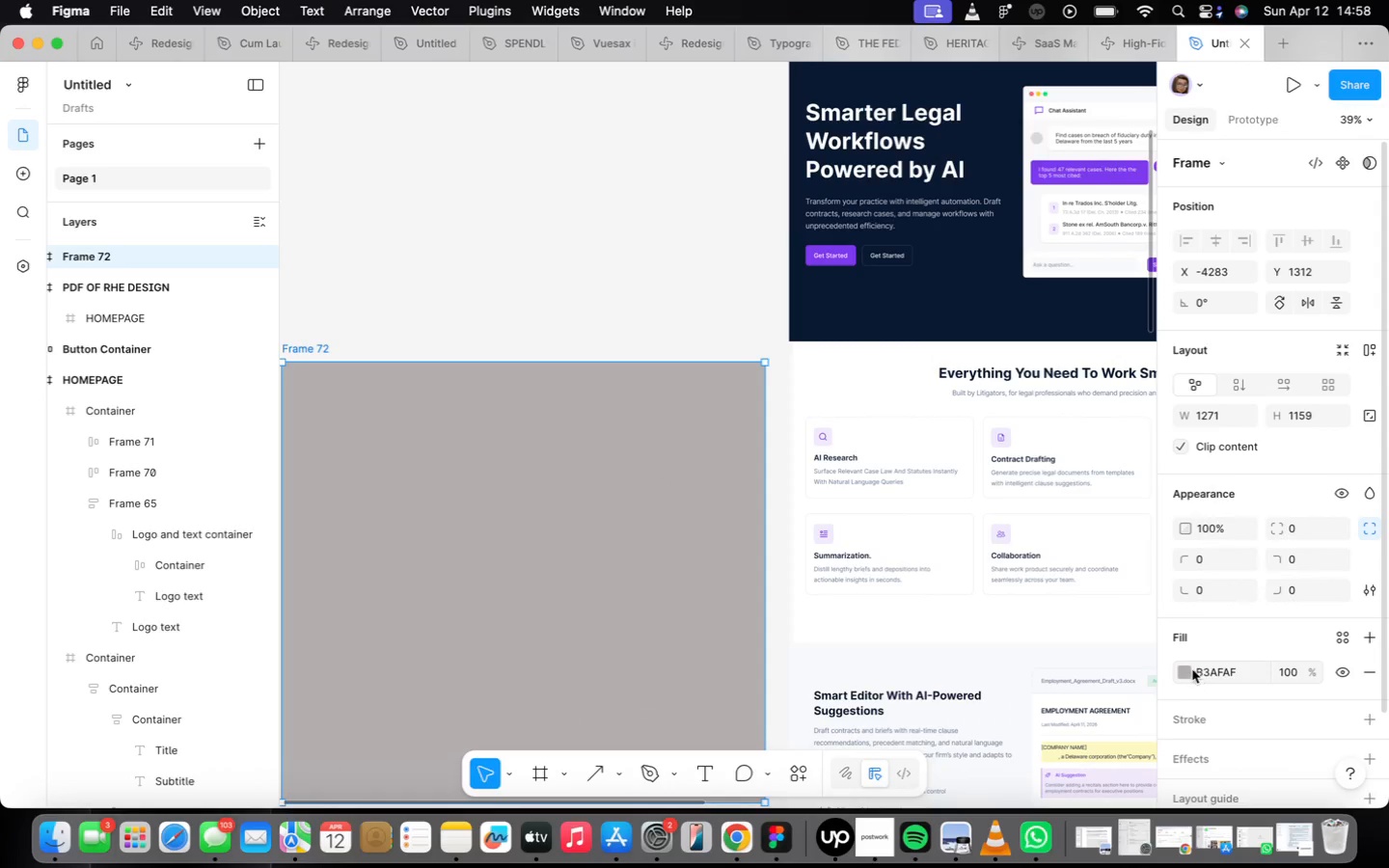 
left_click([1190, 669])
 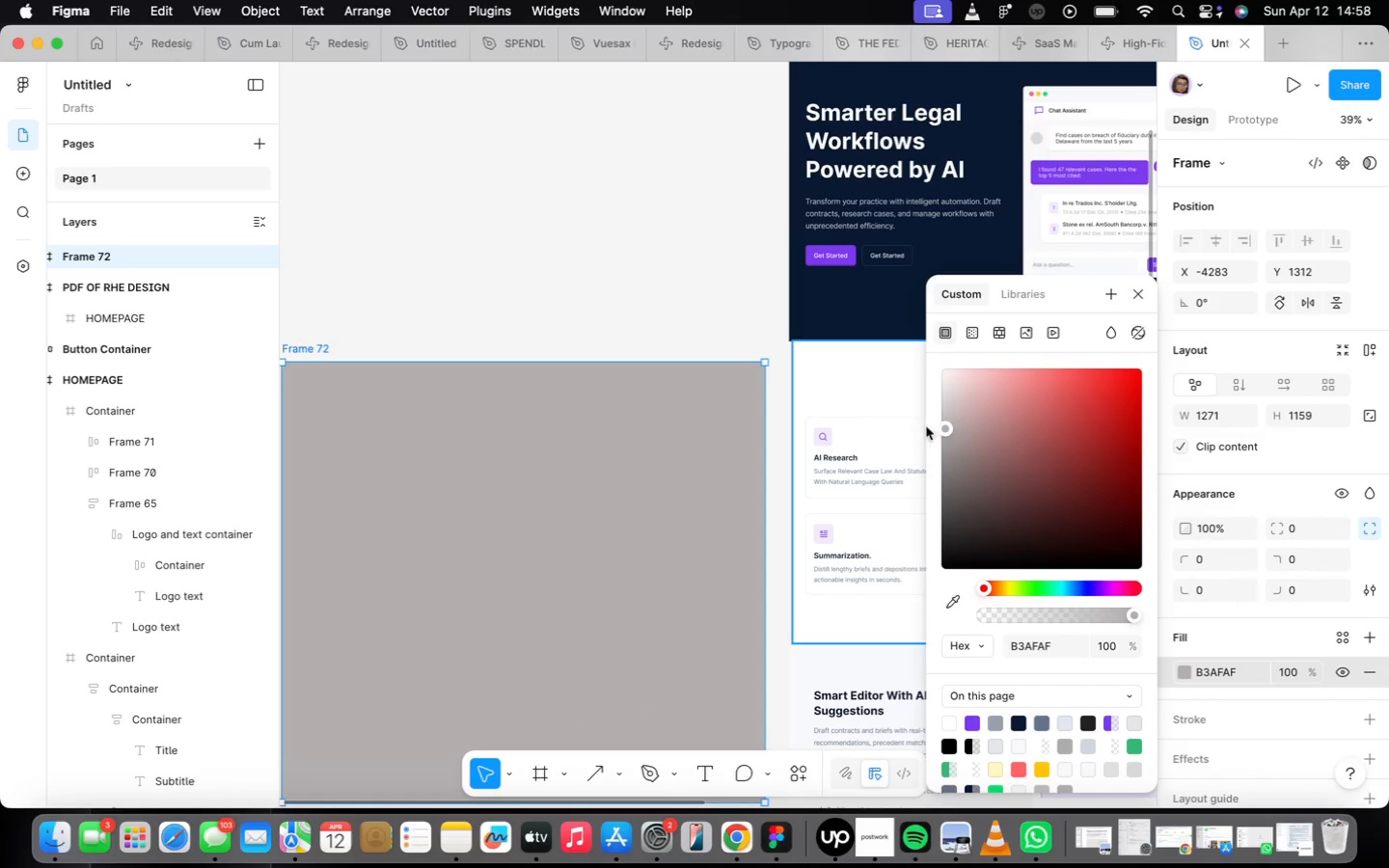 
left_click_drag(start_coordinate=[942, 424], to_coordinate=[931, 418])
 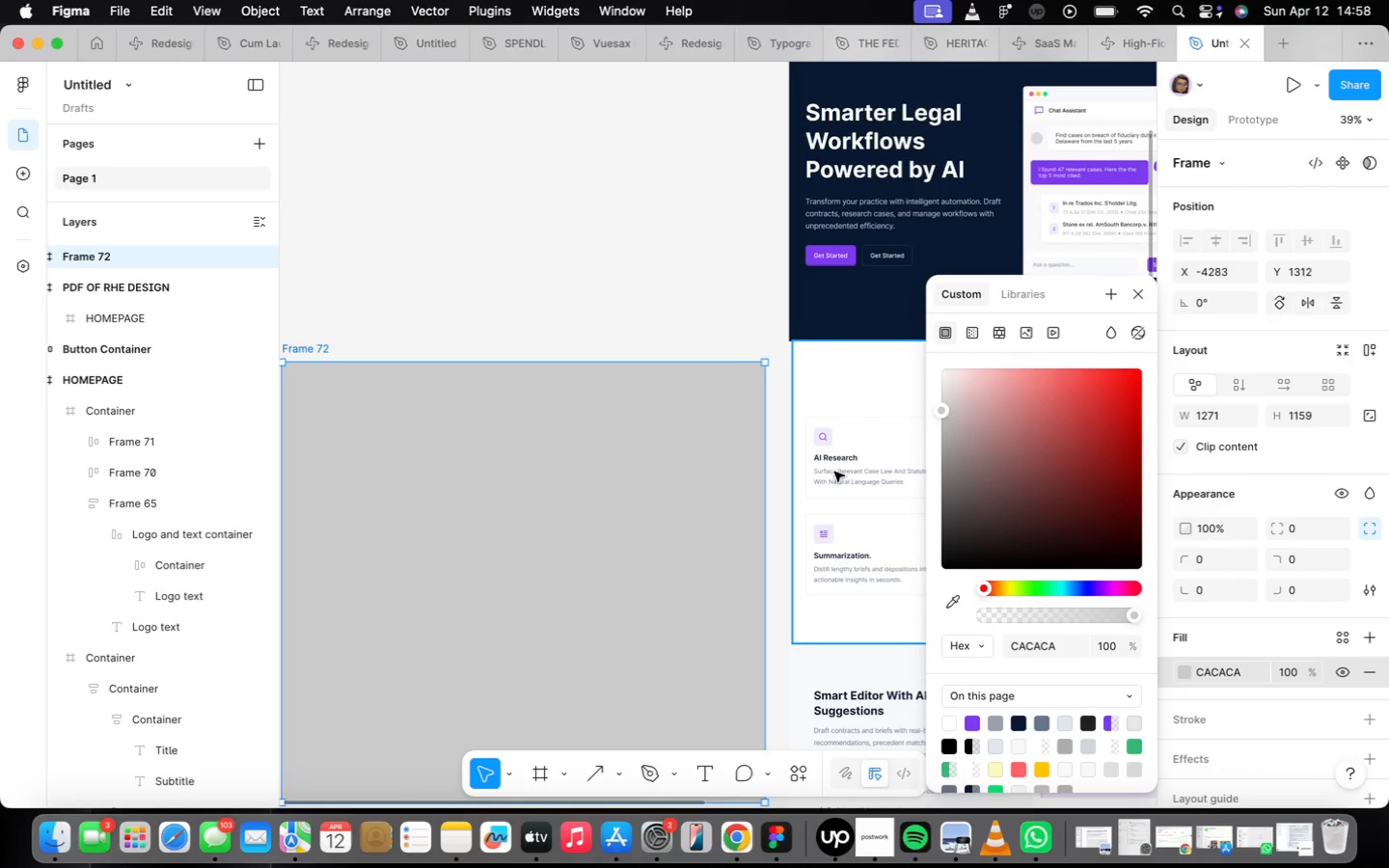 
left_click([834, 472])
 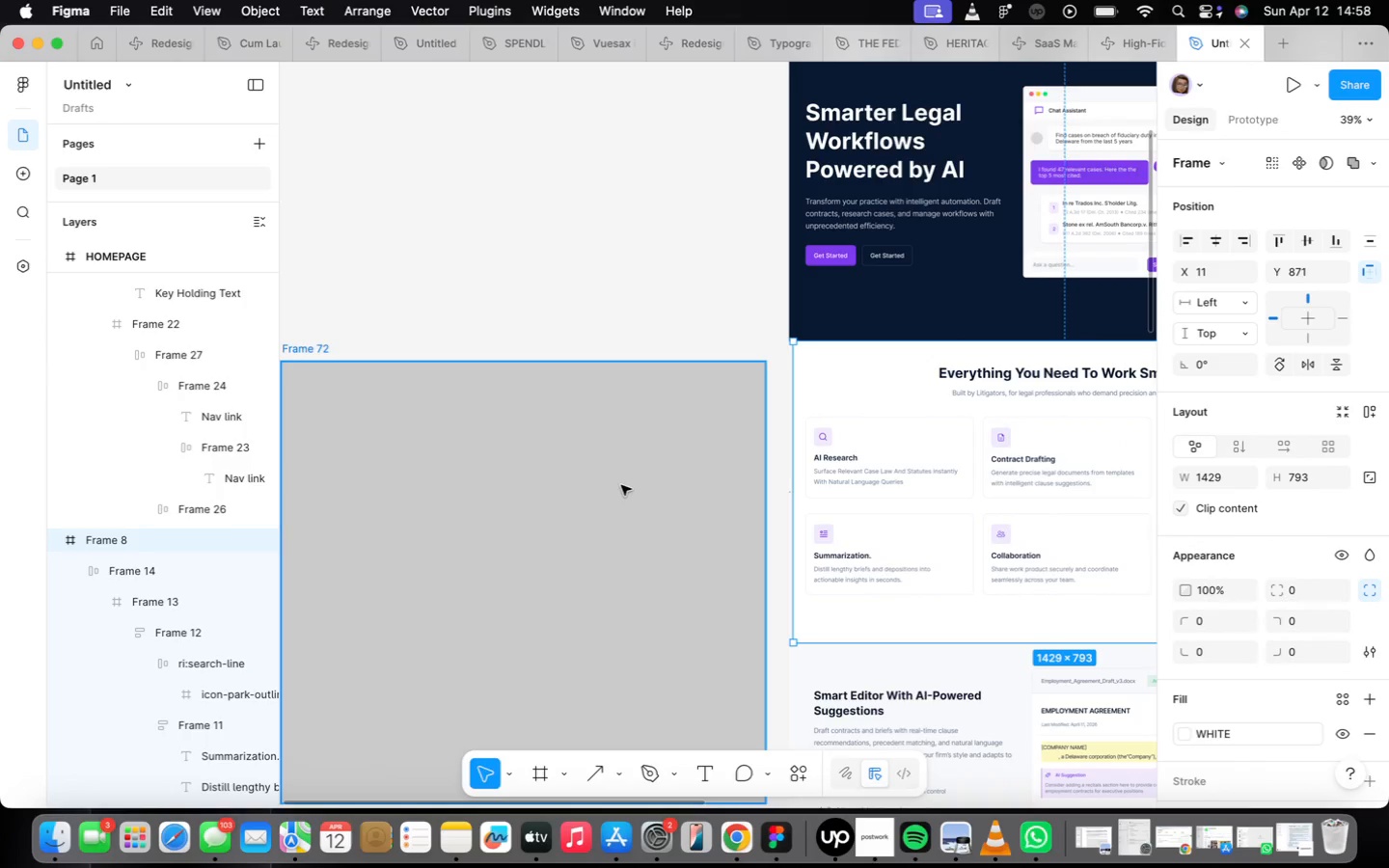 
scroll: coordinate [628, 482], scroll_direction: down, amount: 5.0
 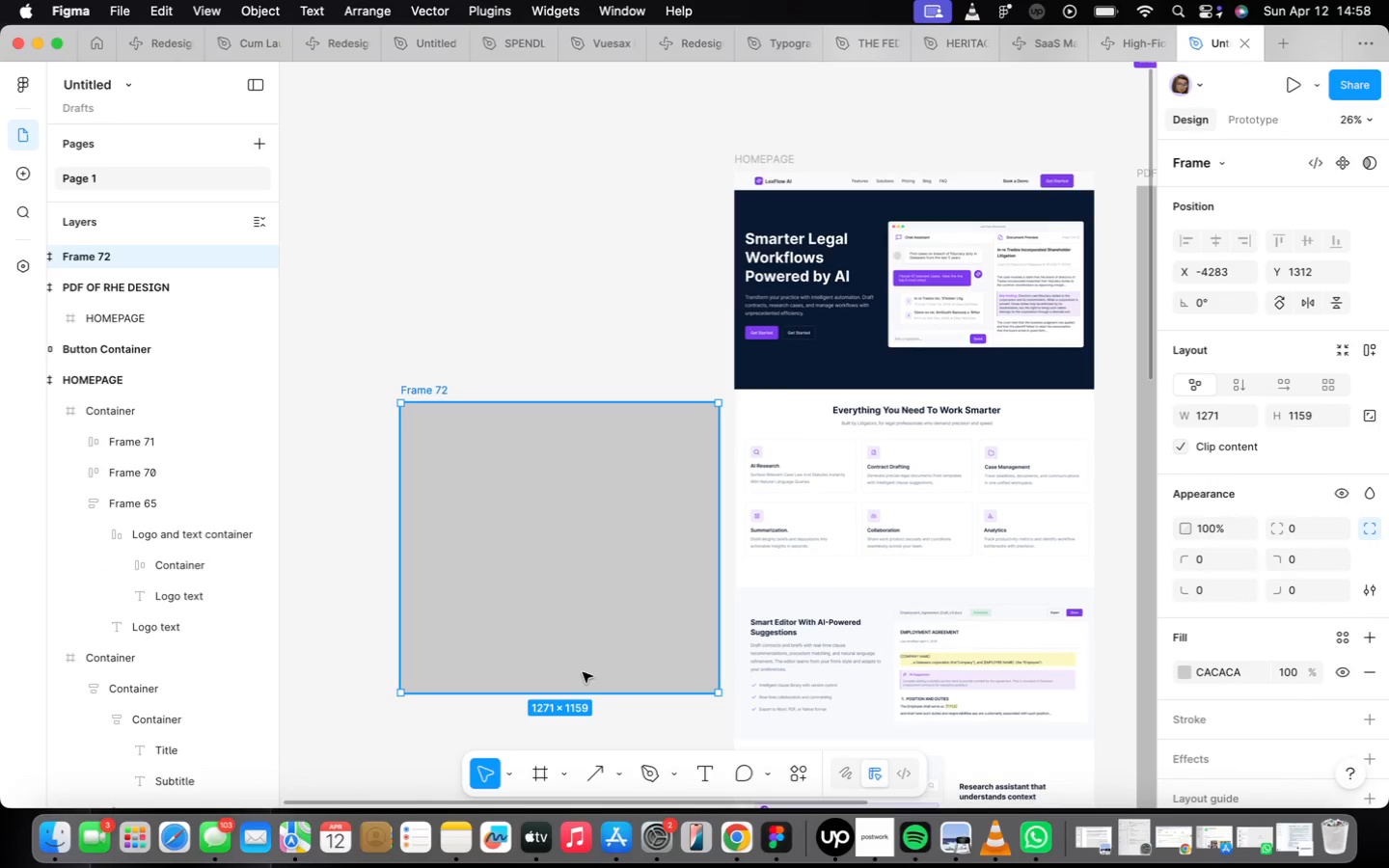 
left_click_drag(start_coordinate=[579, 690], to_coordinate=[642, 556])
 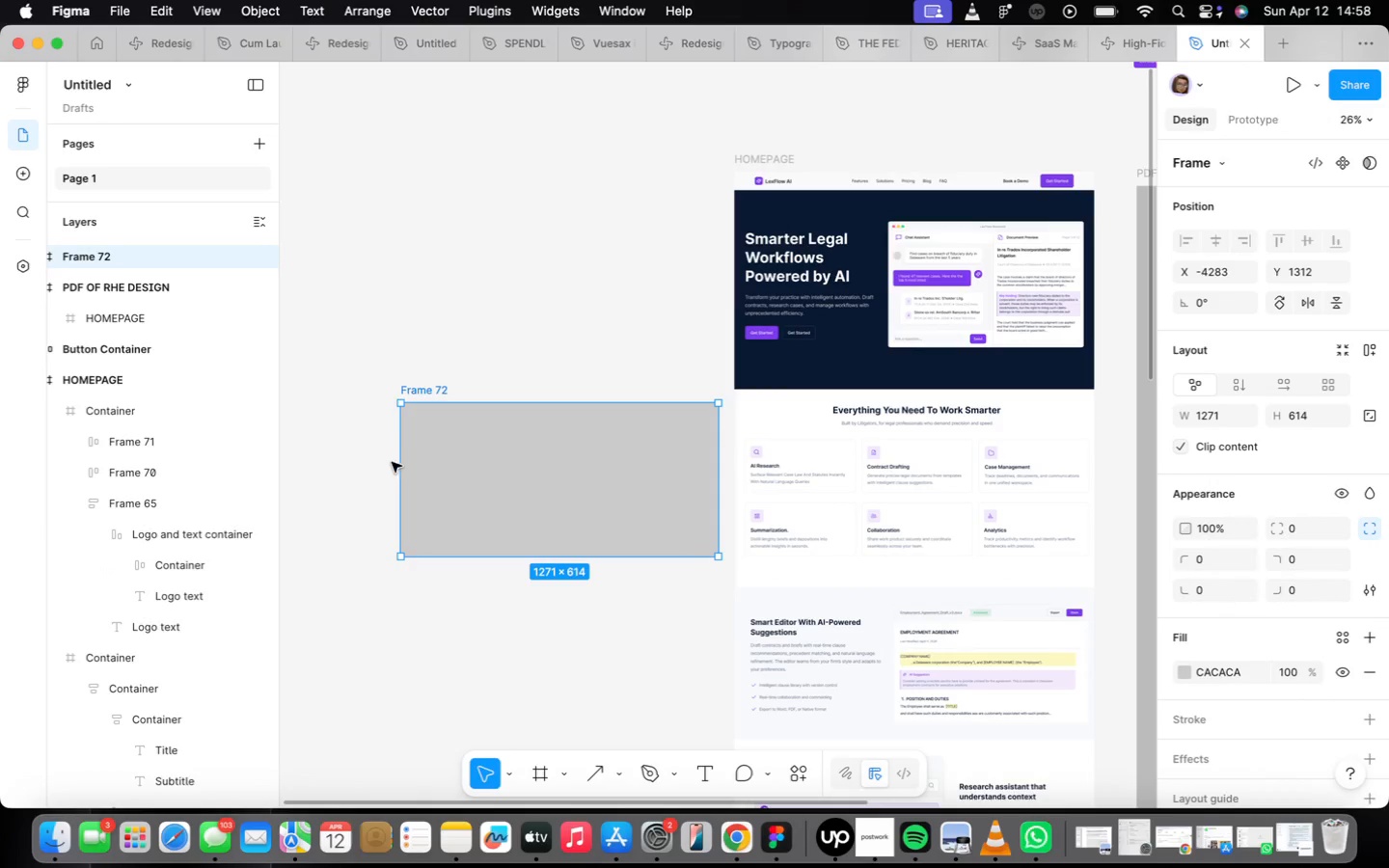 
left_click_drag(start_coordinate=[397, 465], to_coordinate=[557, 467])
 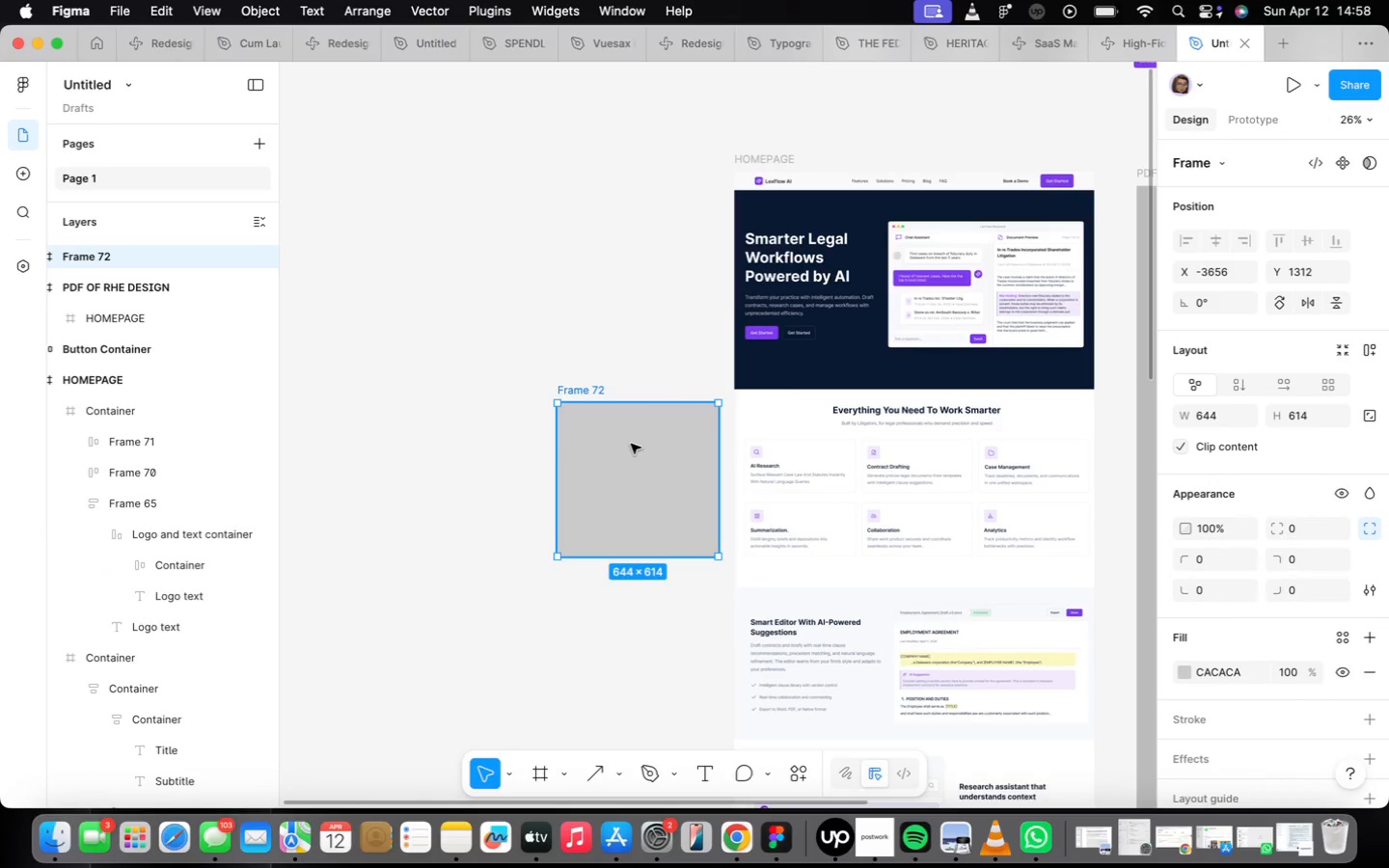 
scroll: coordinate [635, 444], scroll_direction: up, amount: 2.0
 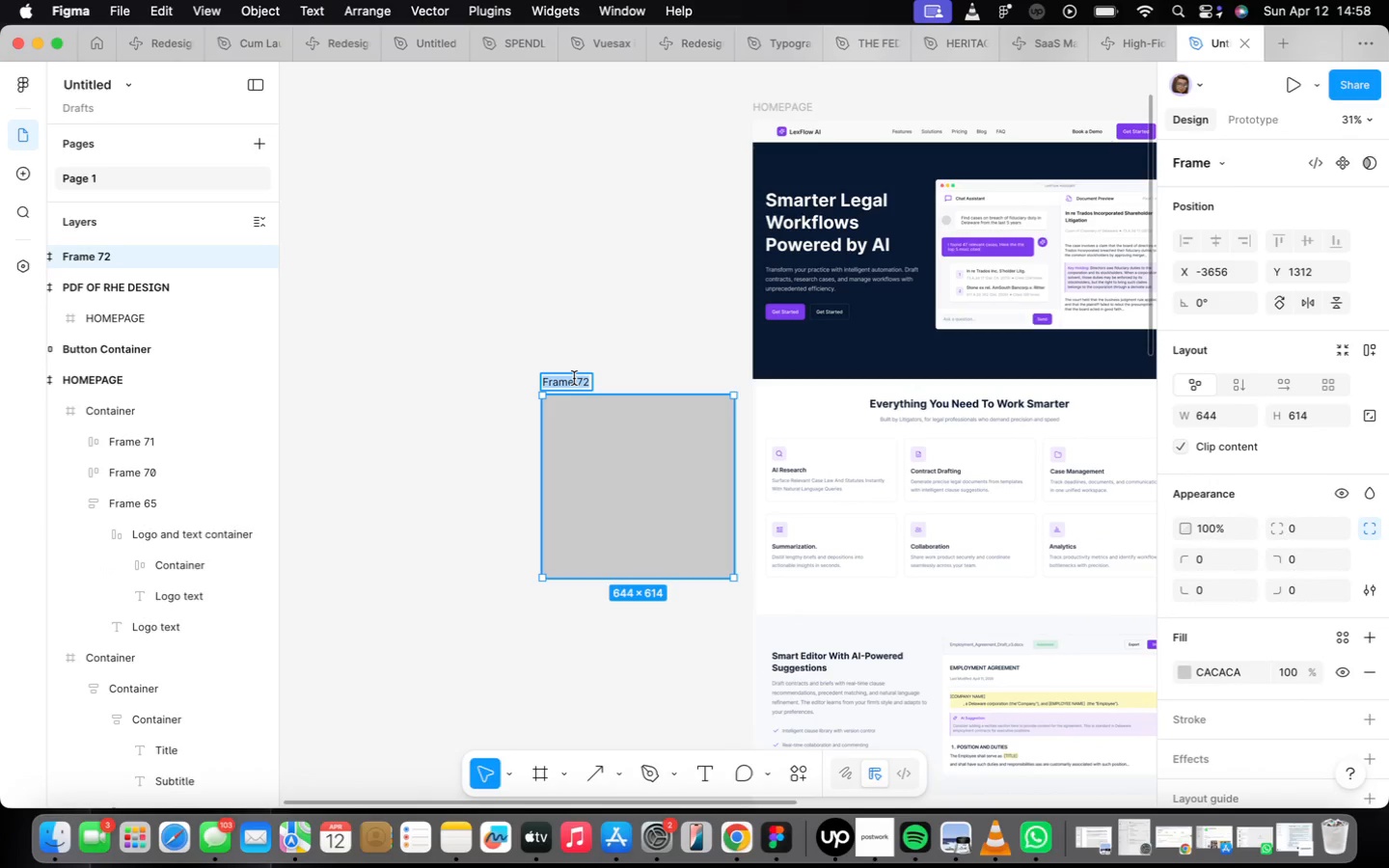 
type(ICONS)
 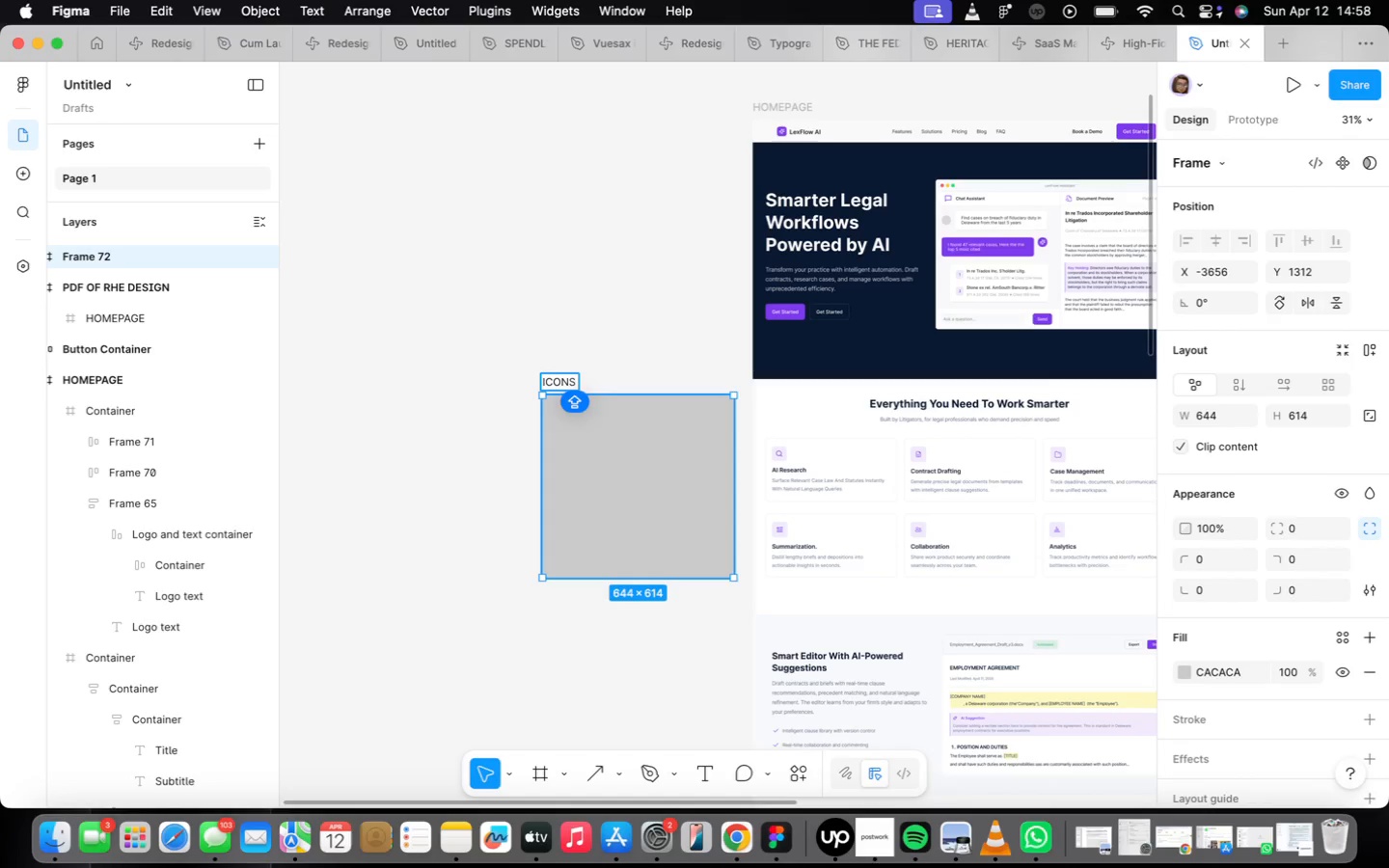 
key(Enter)
 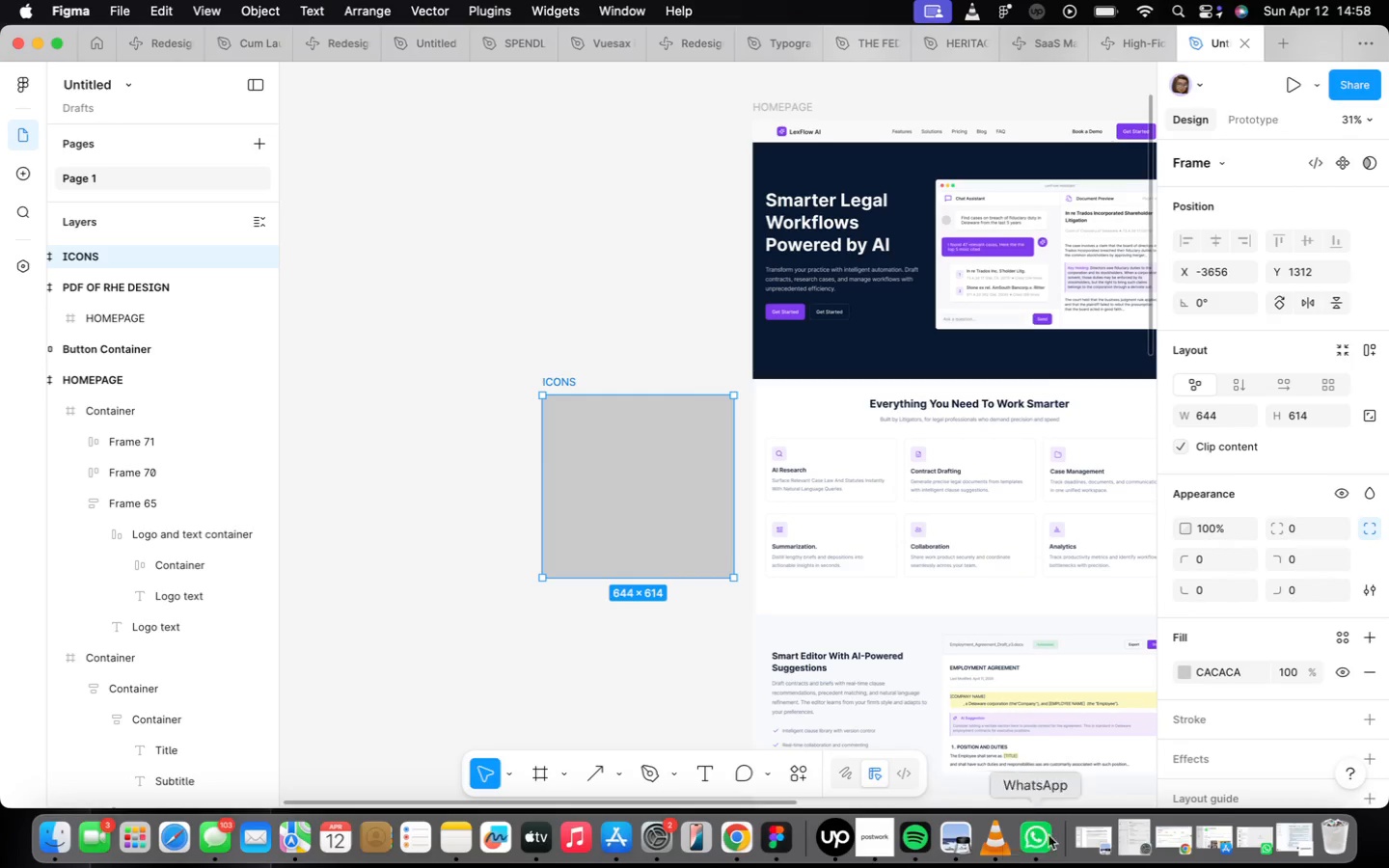 
wait(5.22)
 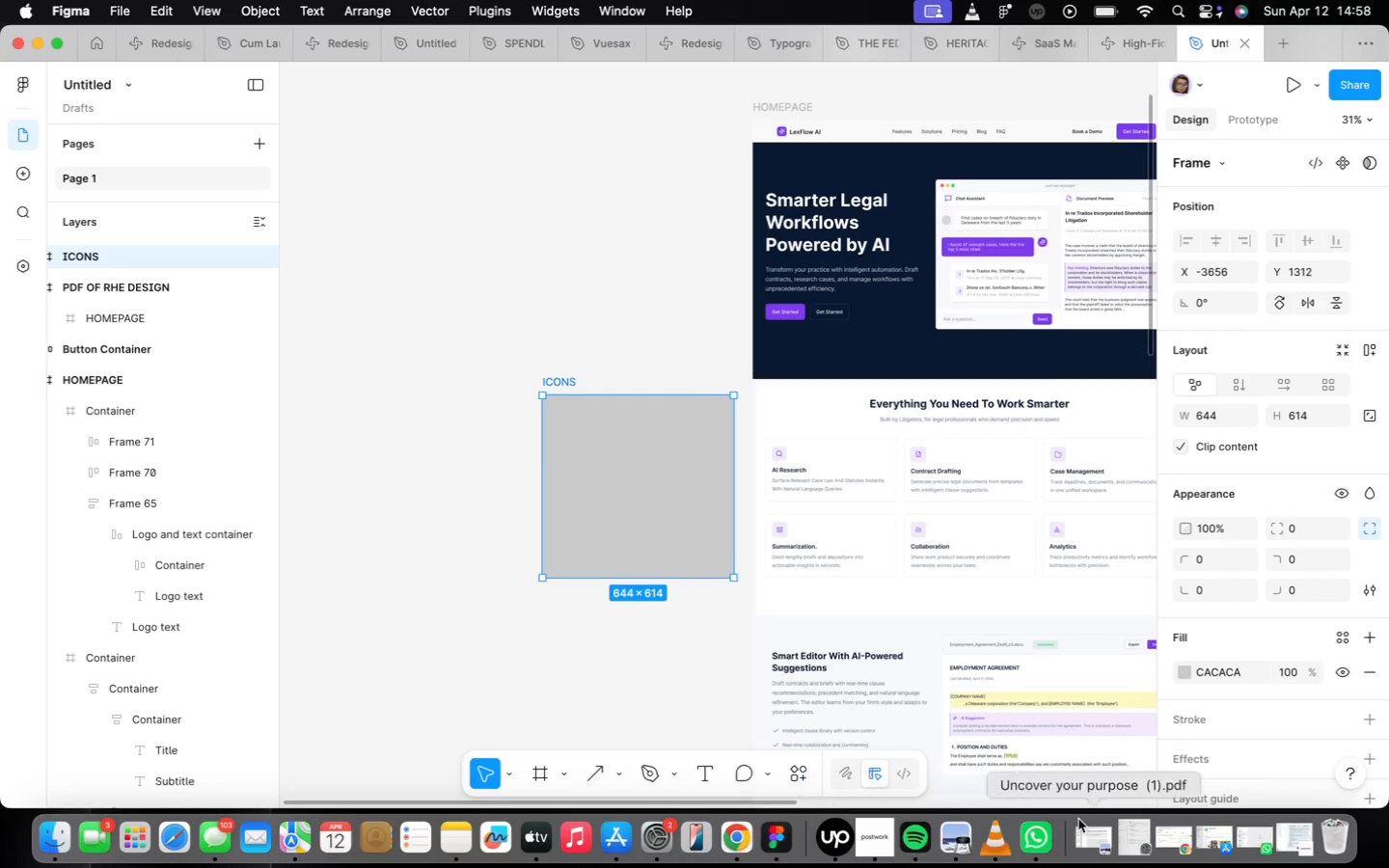 
left_click([865, 854])